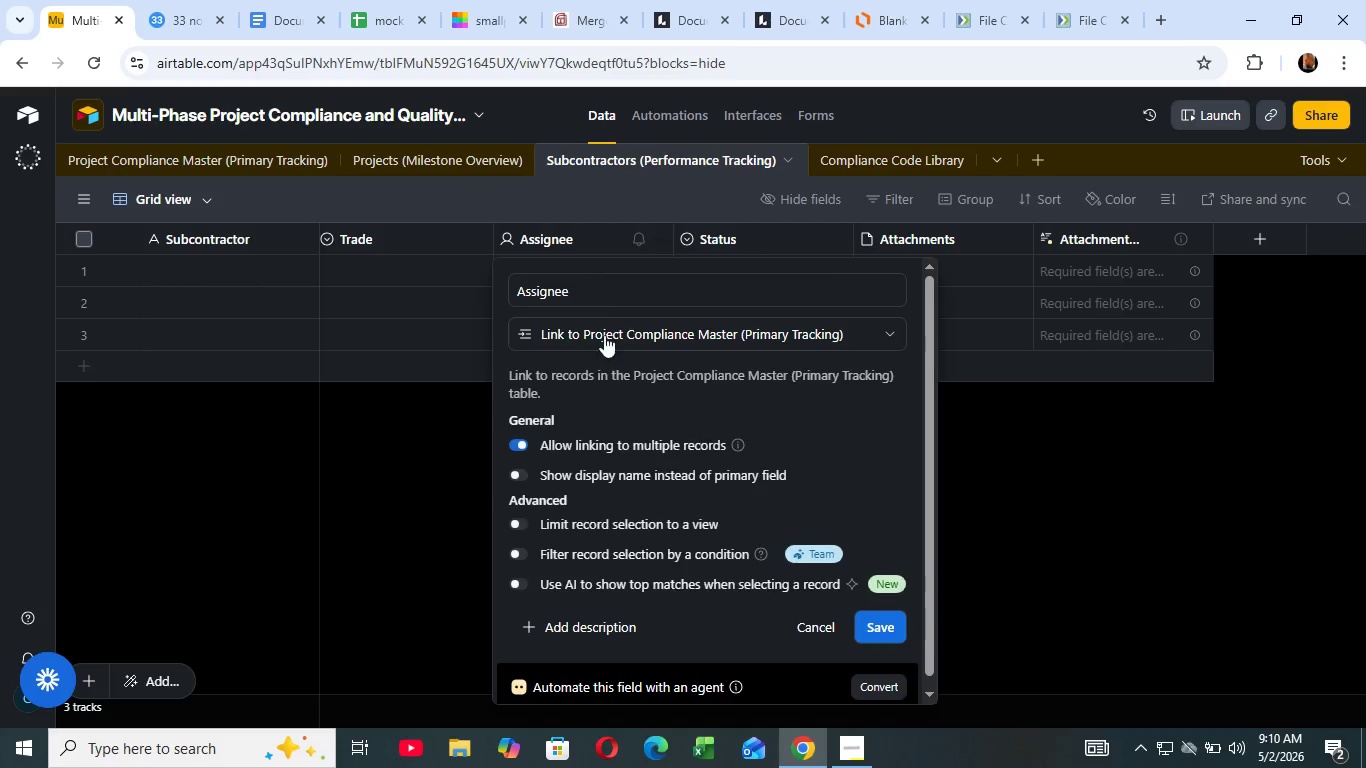 
left_click([611, 358])
 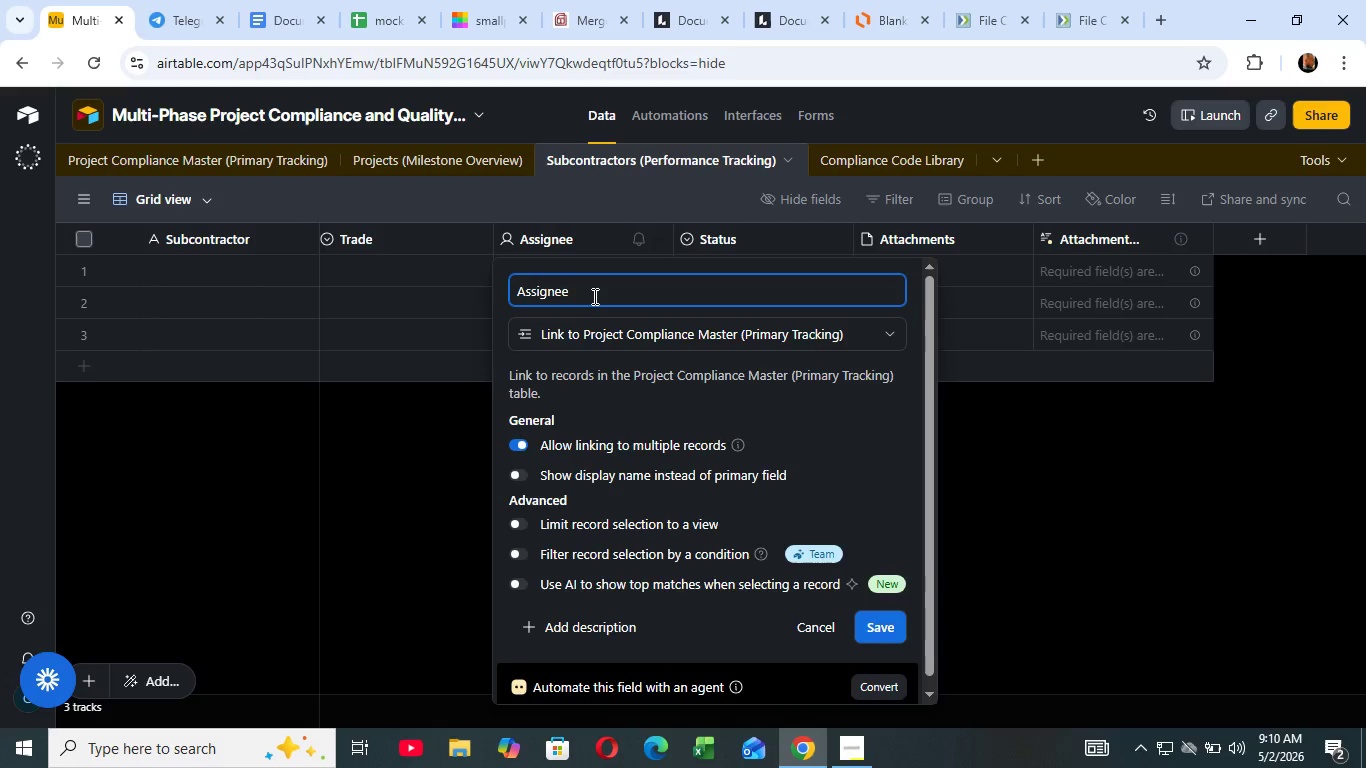 
left_click([598, 297])
 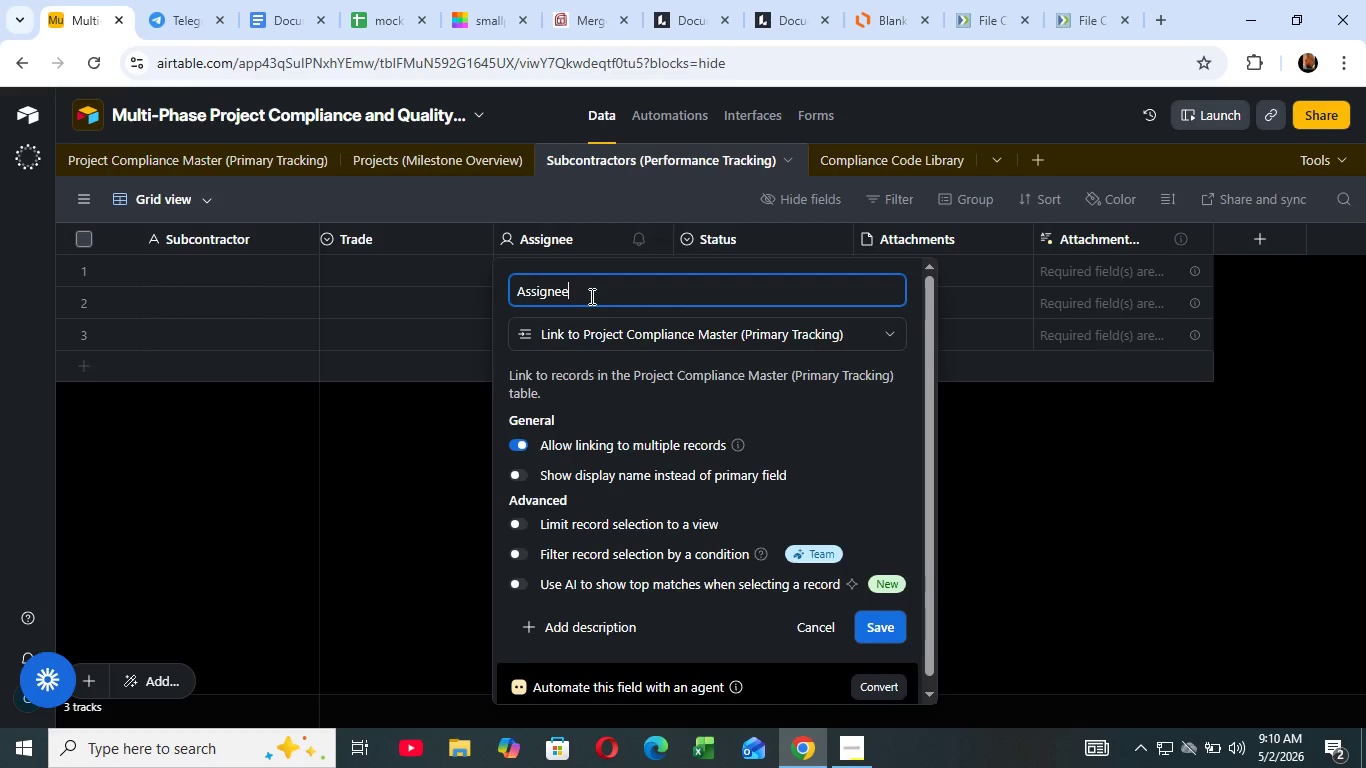 
wait(5.02)
 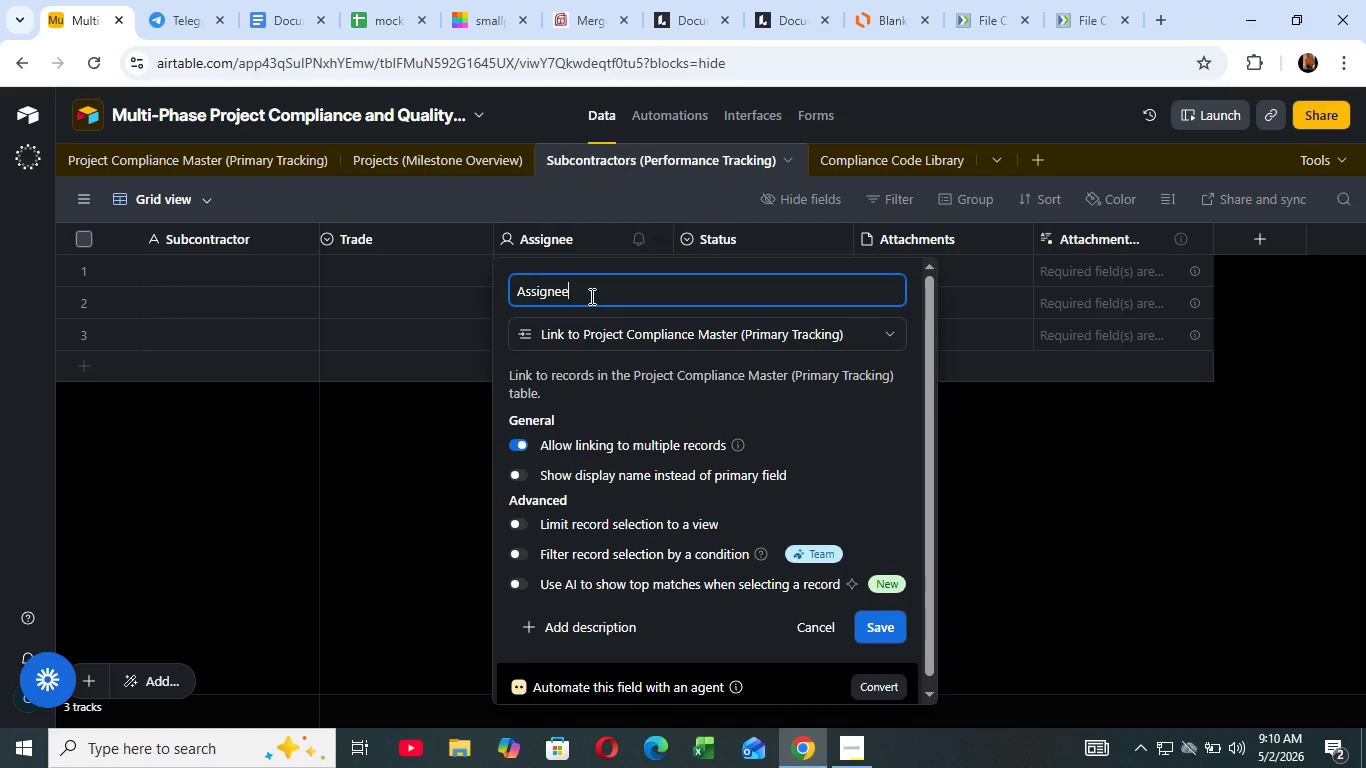 
hold_key(key=Backspace, duration=1.19)
 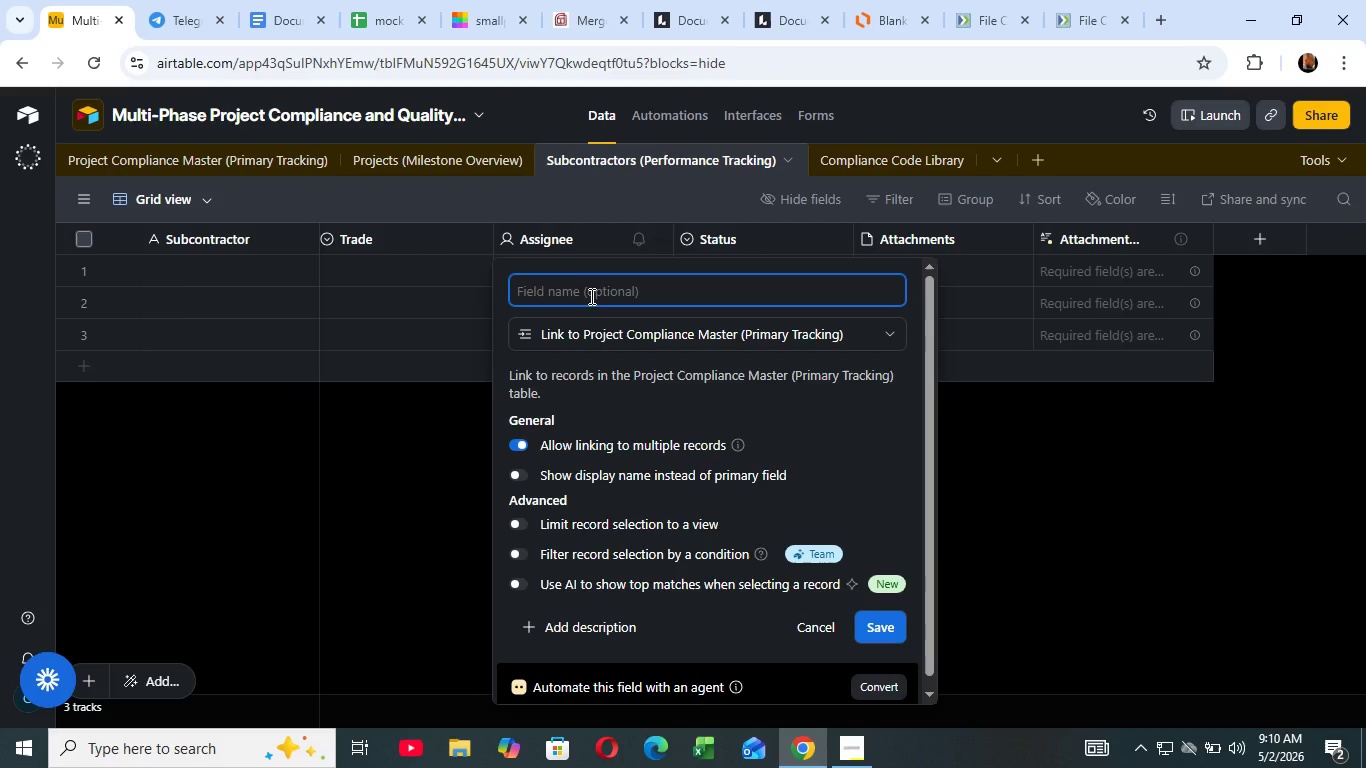 
wait(26.17)
 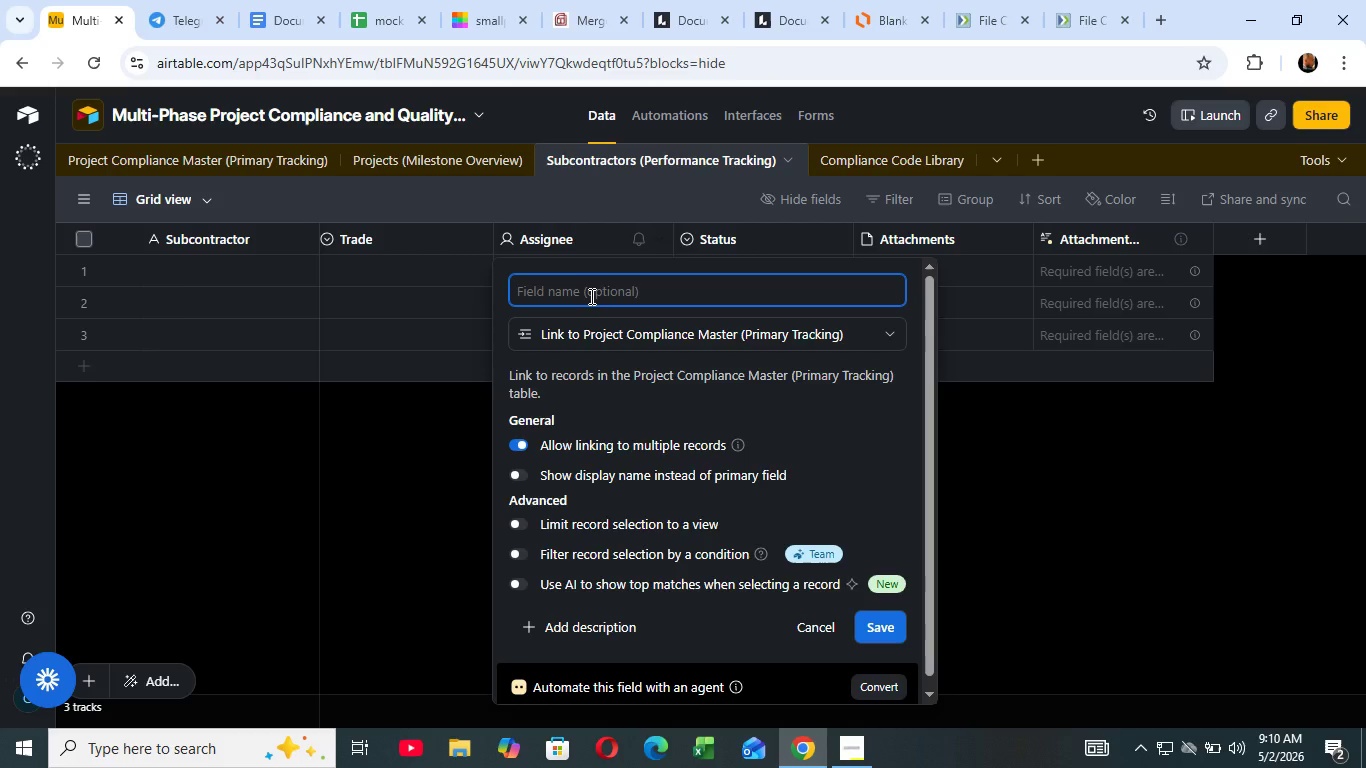 
left_click([869, 623])
 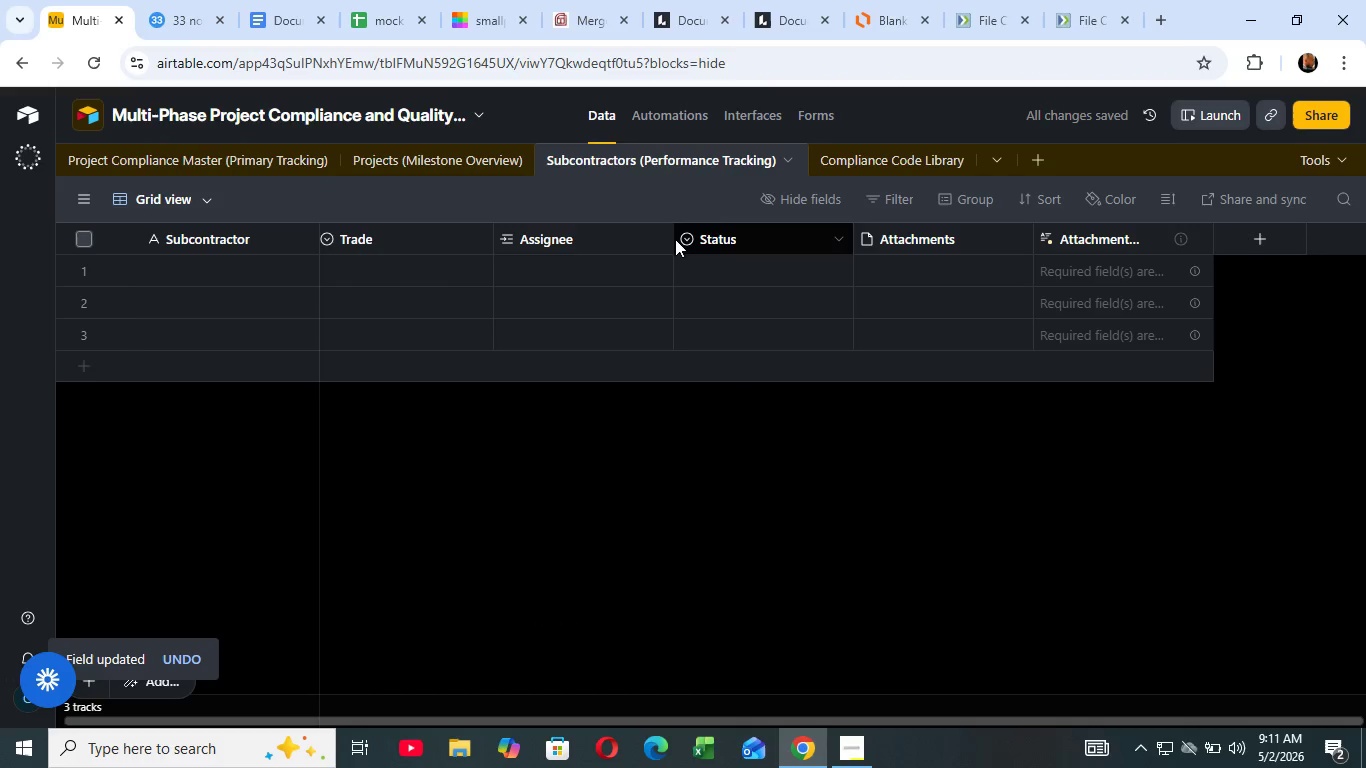 
wait(5.89)
 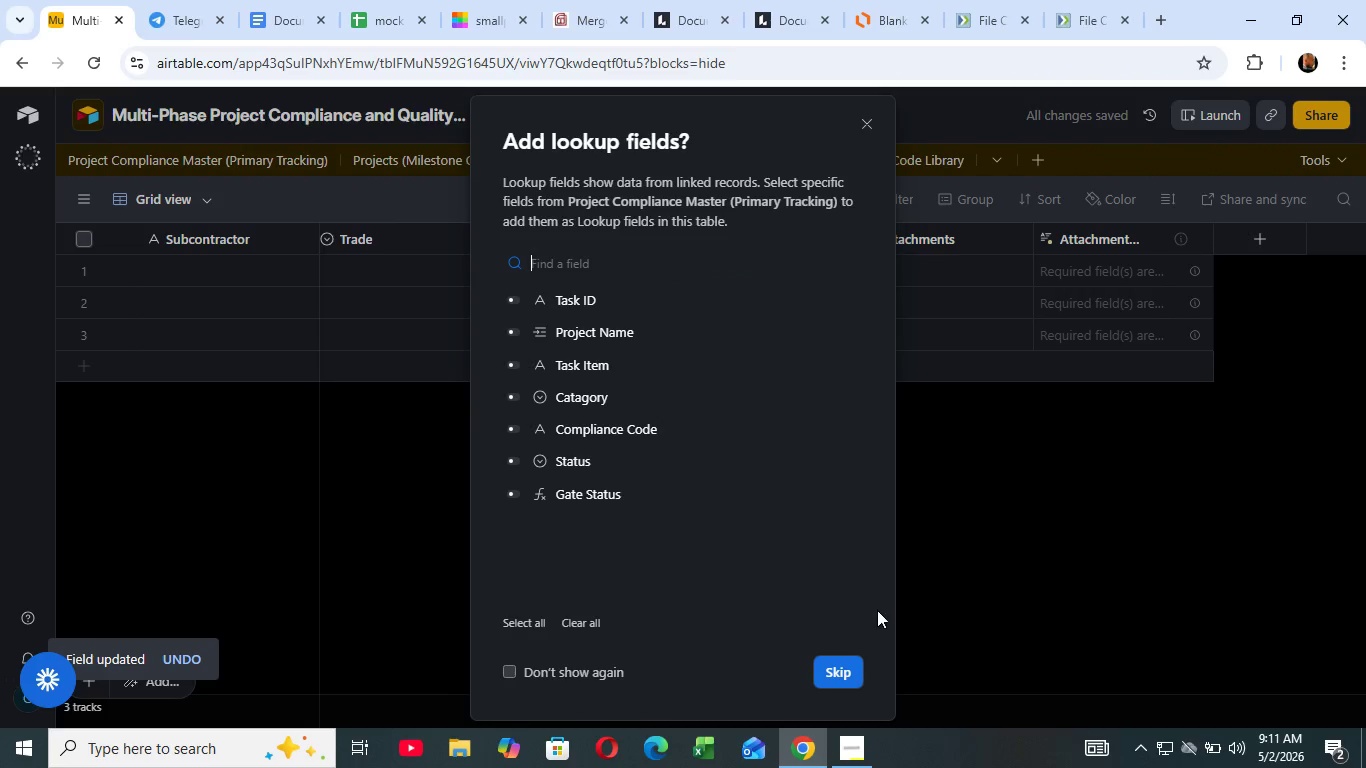 
left_click([661, 231])
 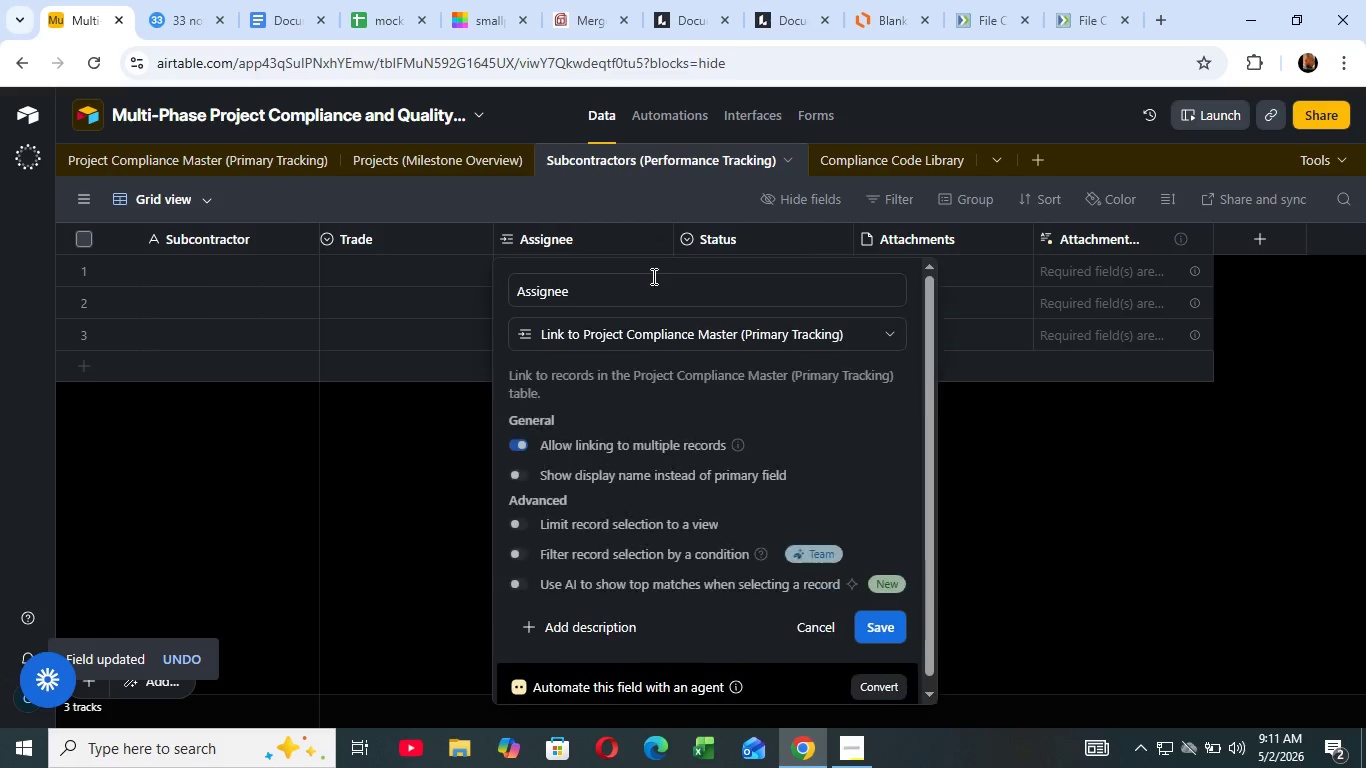 
left_click([652, 269])
 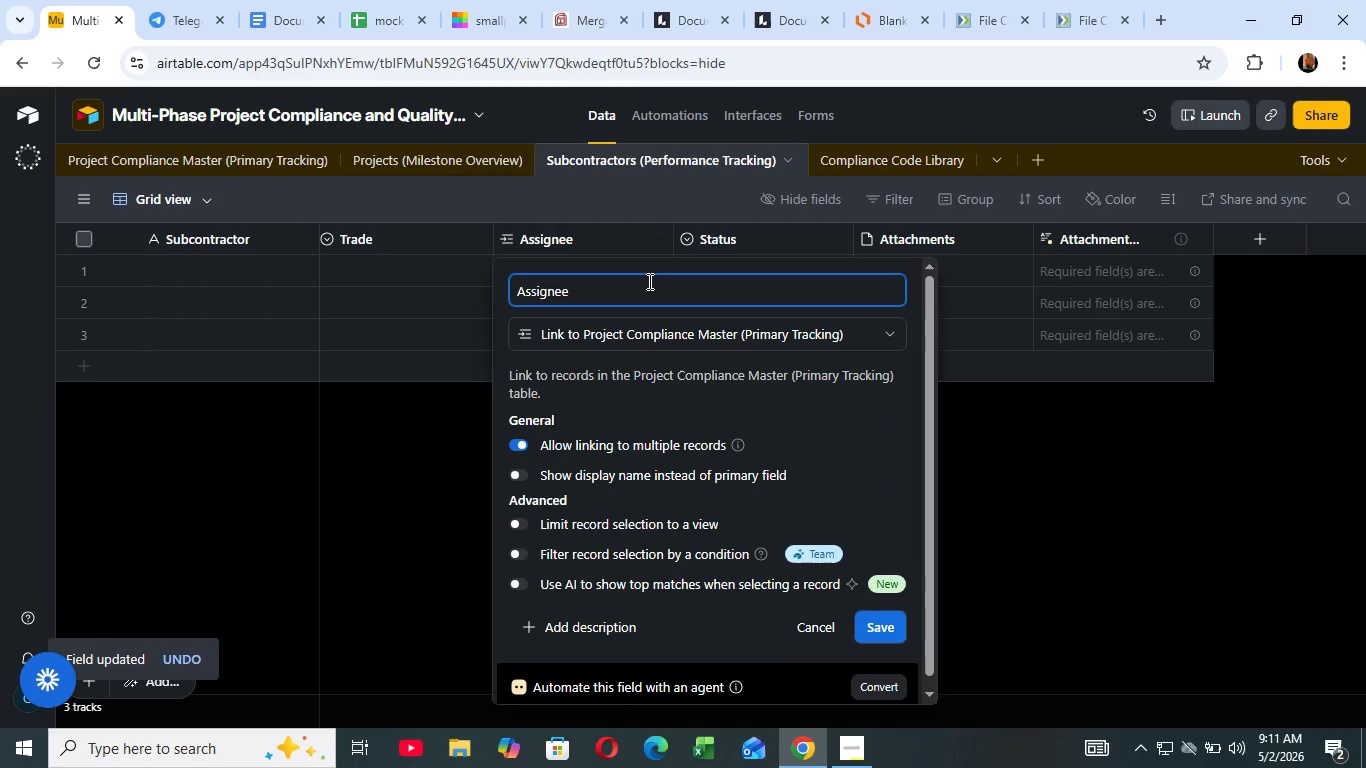 
left_click([648, 281])
 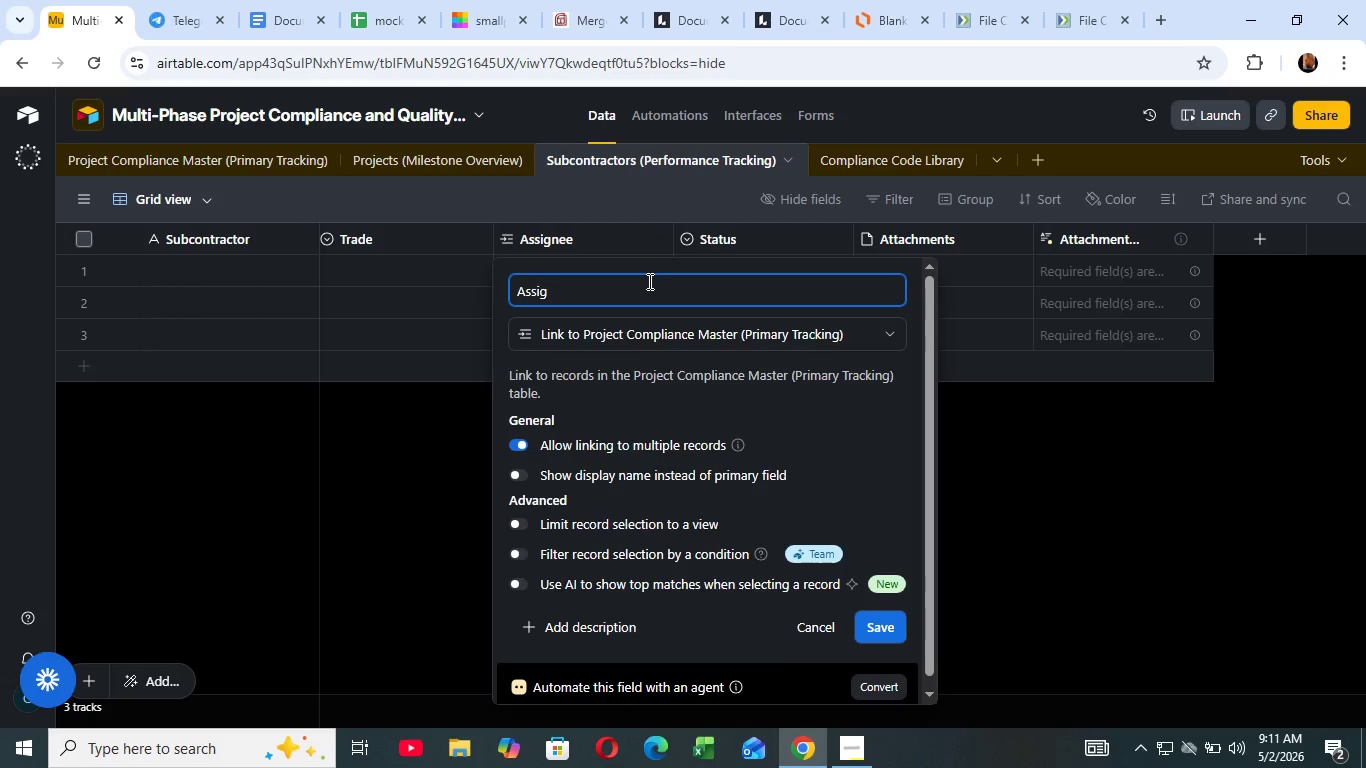 
key(Backspace)
key(Backspace)
key(Backspace)
key(Backspace)
key(Backspace)
key(Backspace)
key(Backspace)
key(Backspace)
type(PR)
 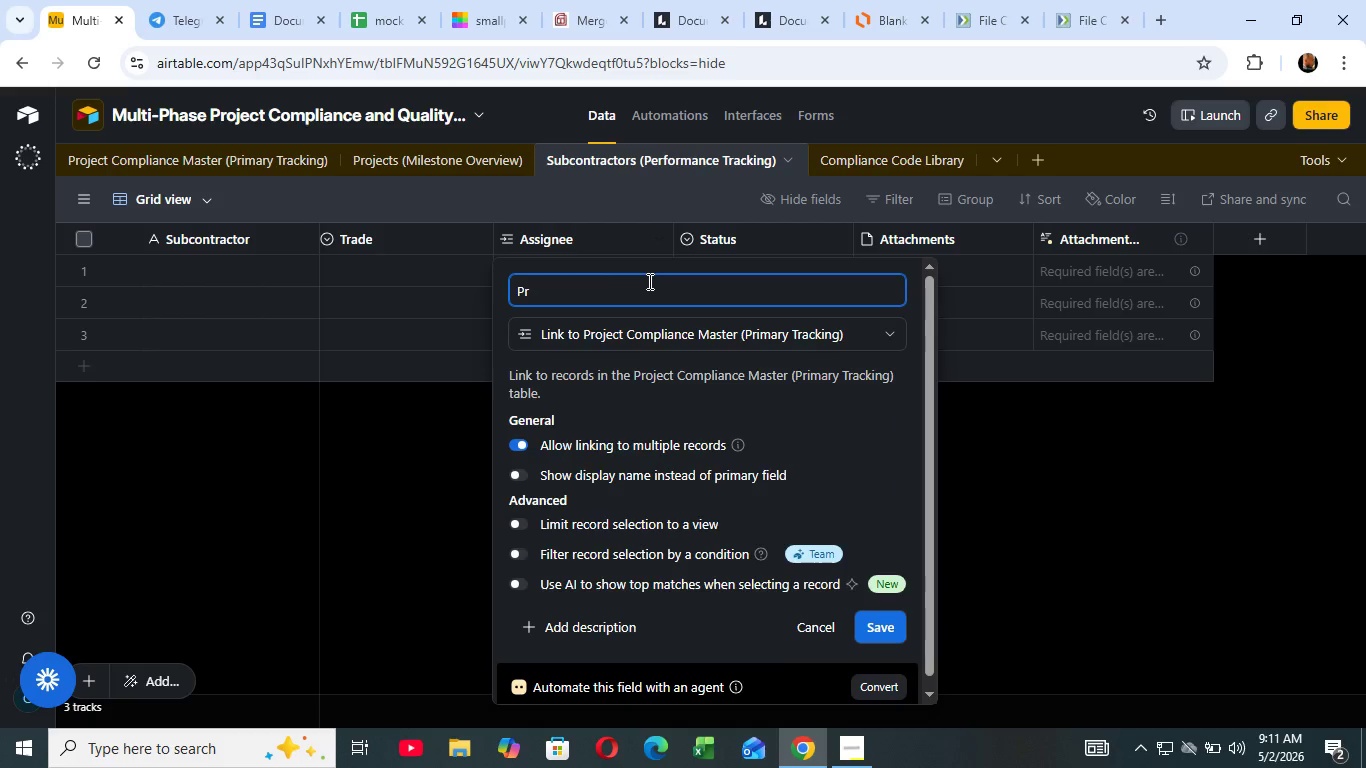 
wait(5.44)
 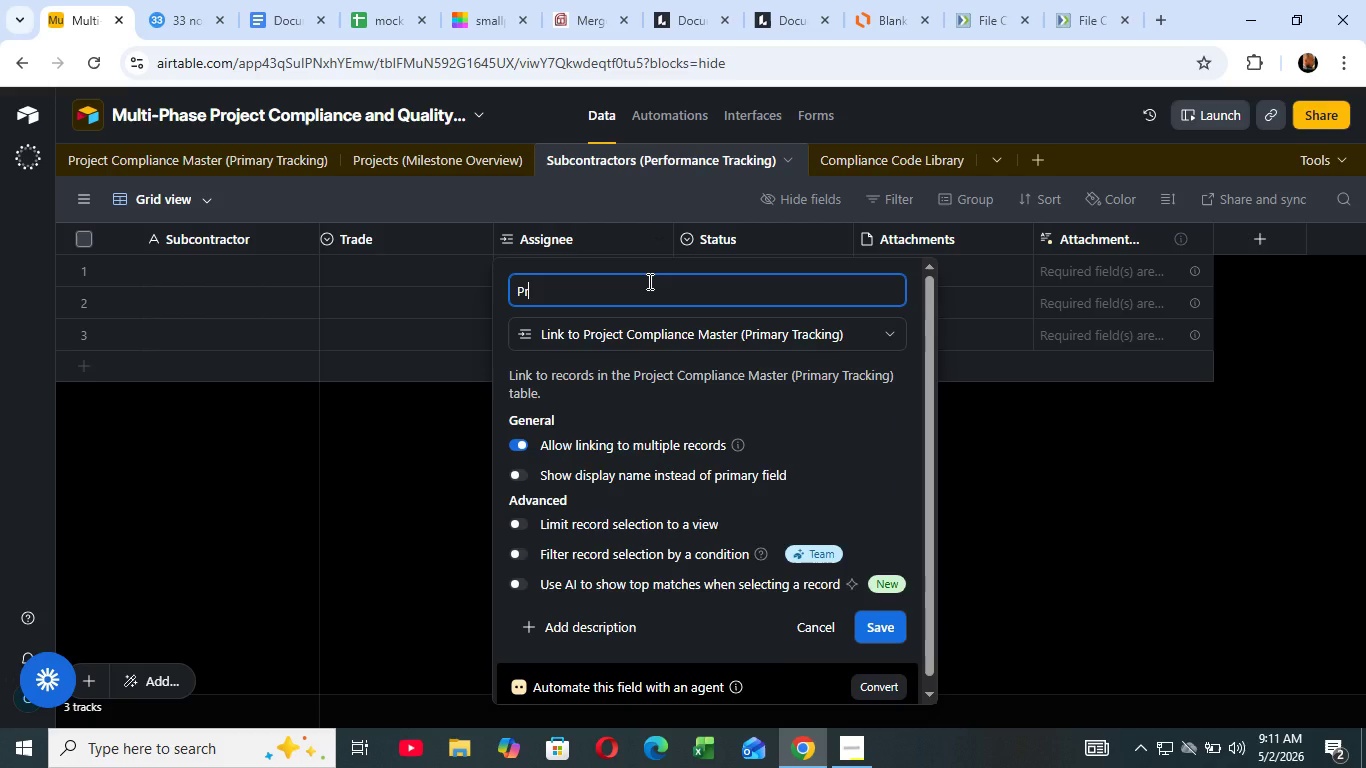 
type(oject Link)
 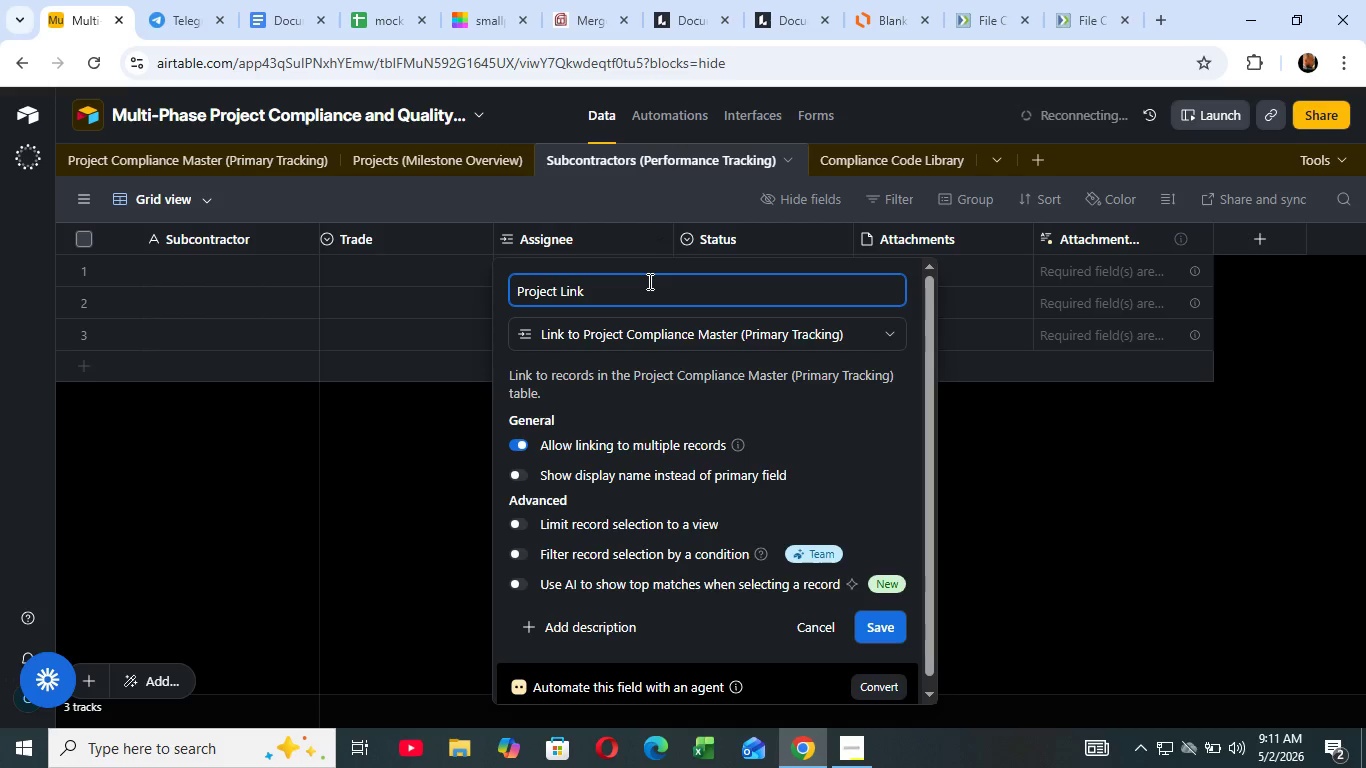 
wait(38.75)
 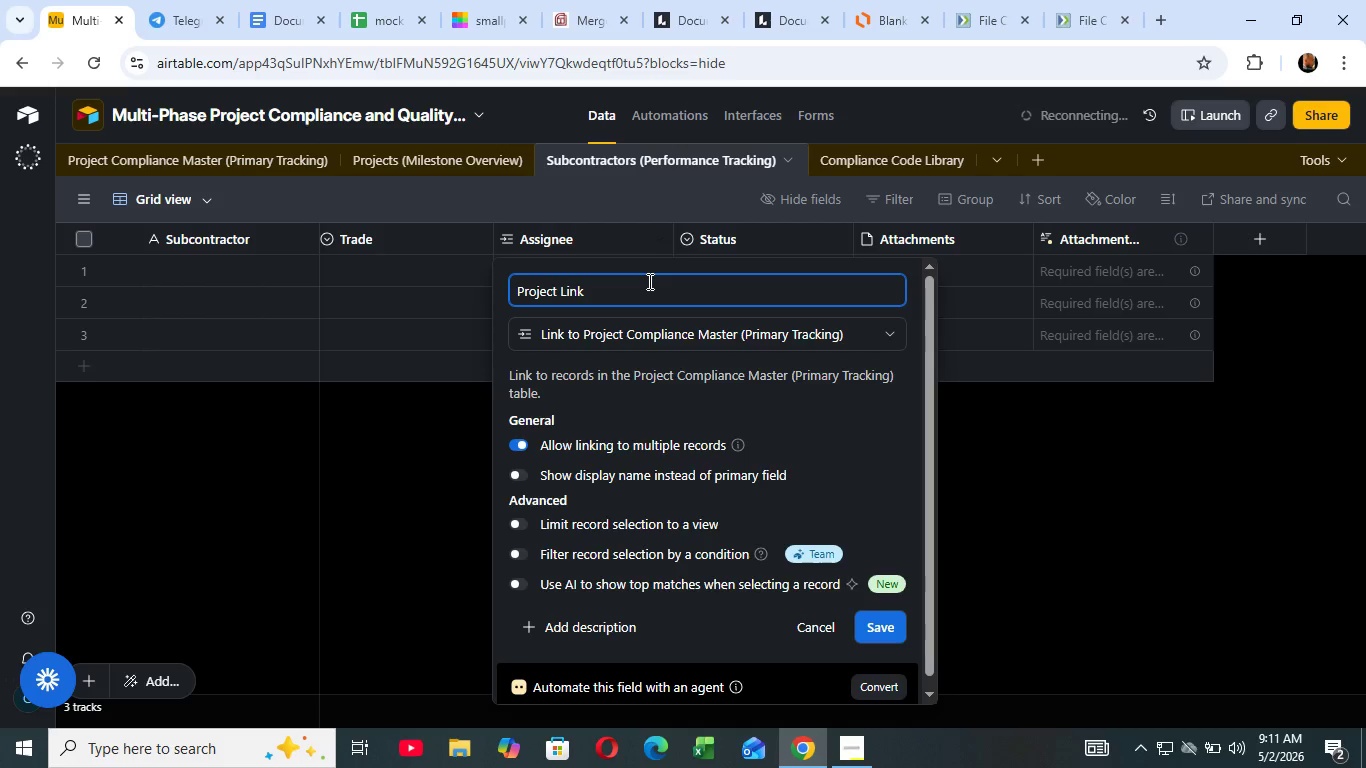 
left_click([885, 635])
 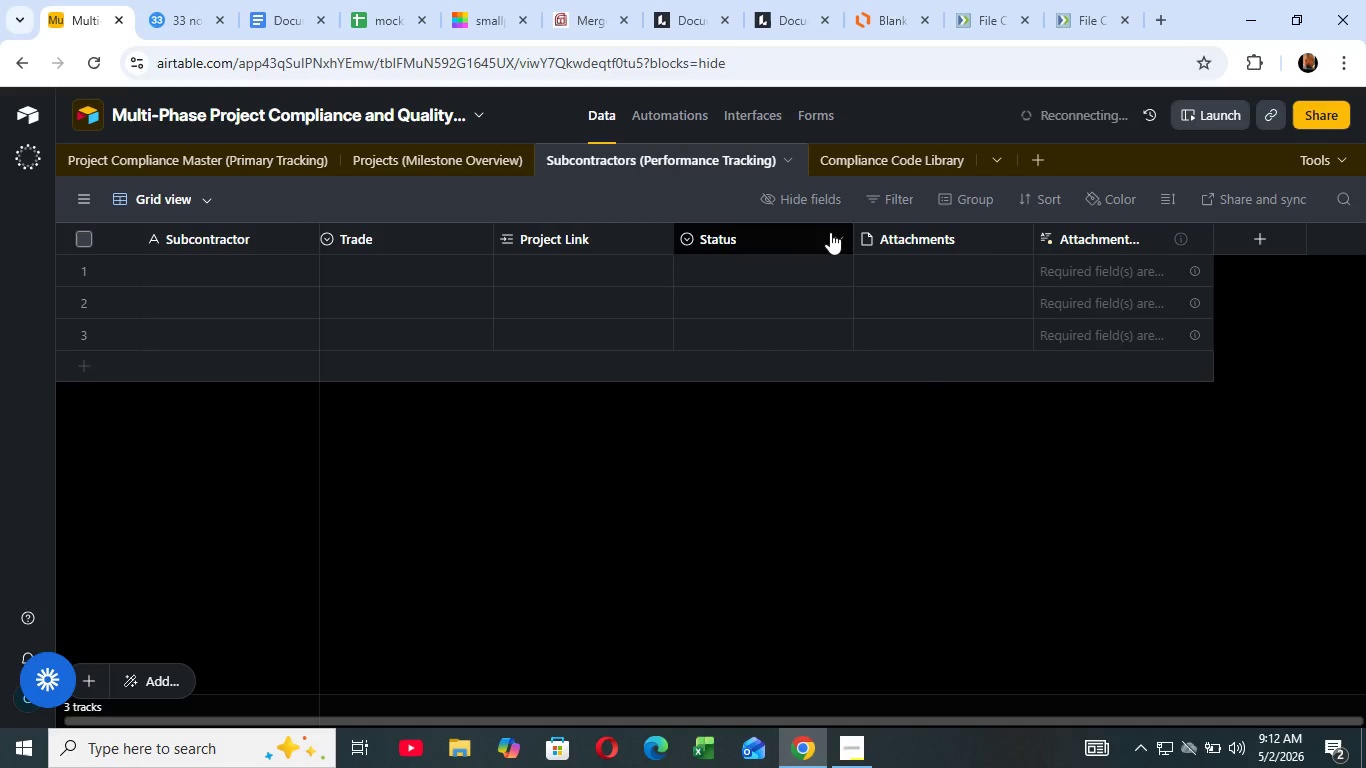 
left_click([832, 231])
 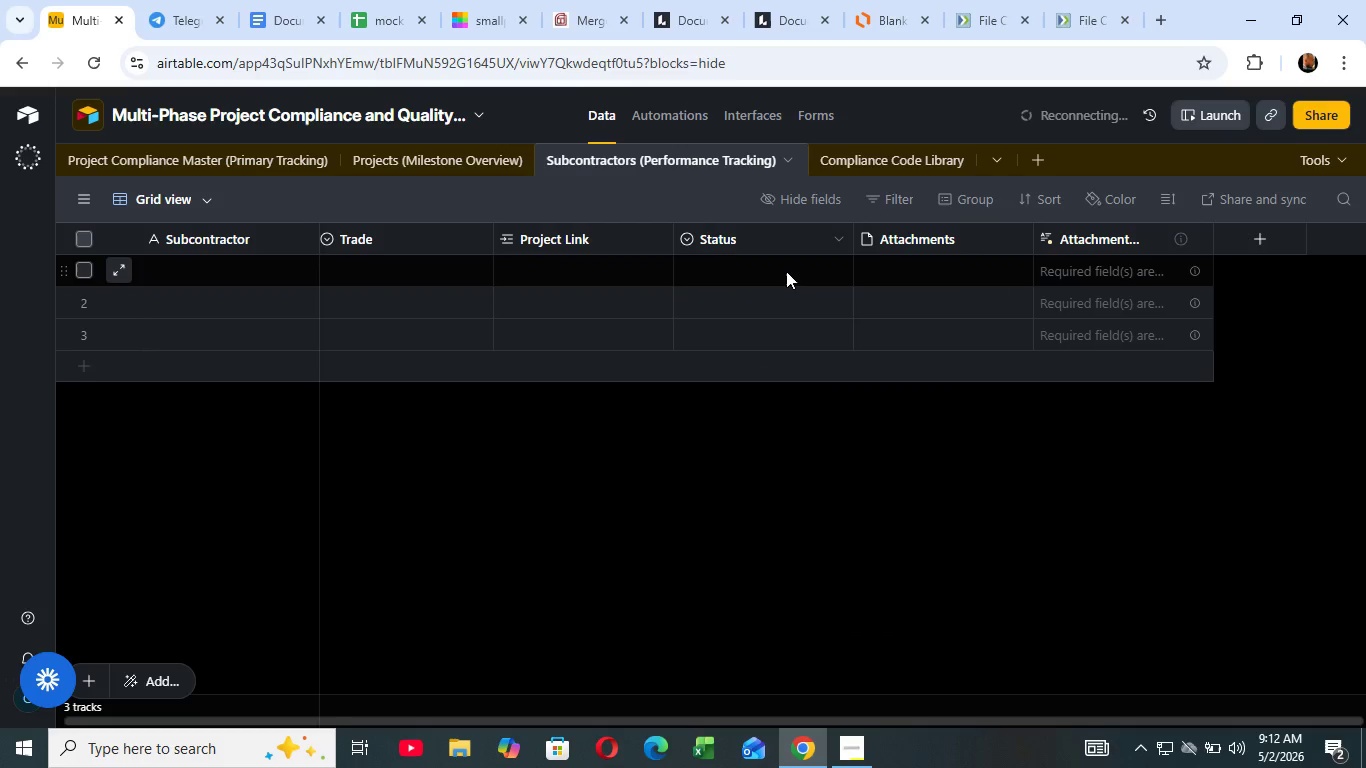 
left_click([786, 271])
 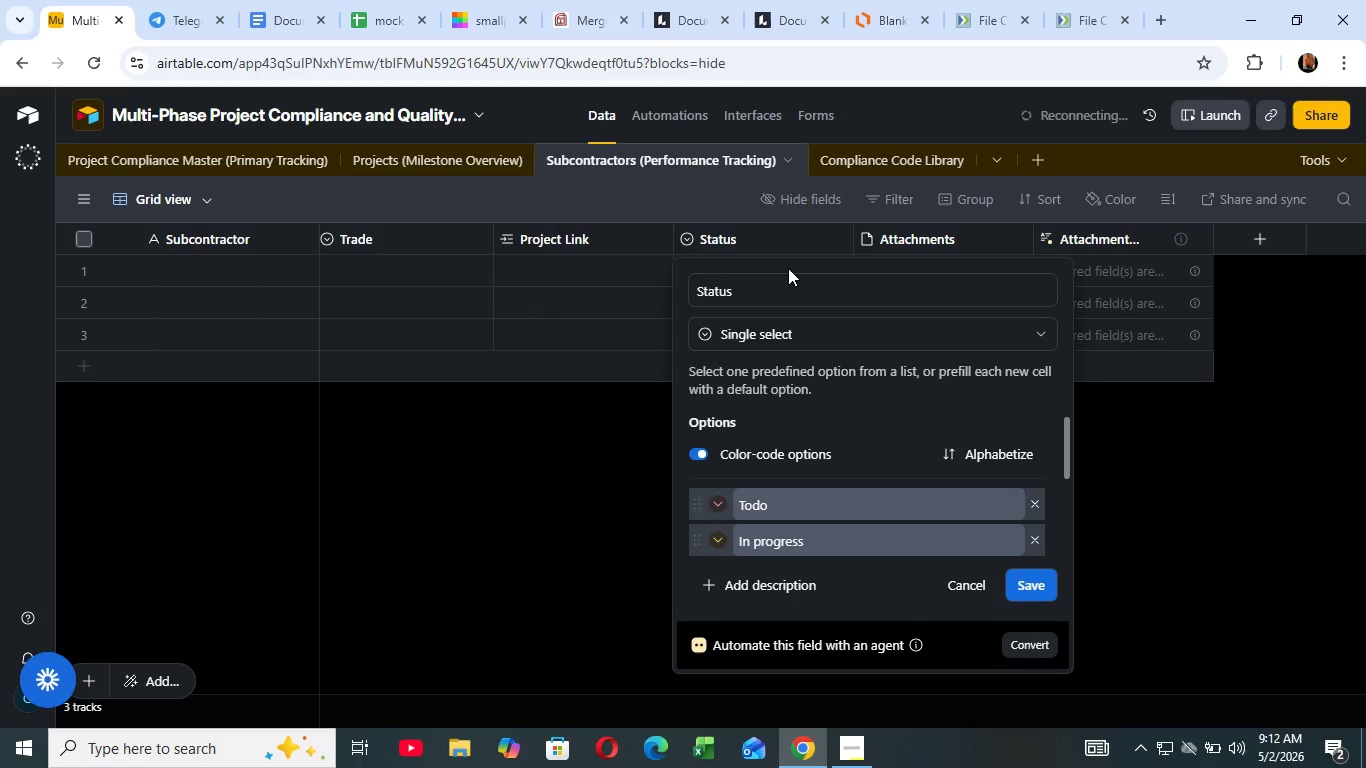 
wait(18.17)
 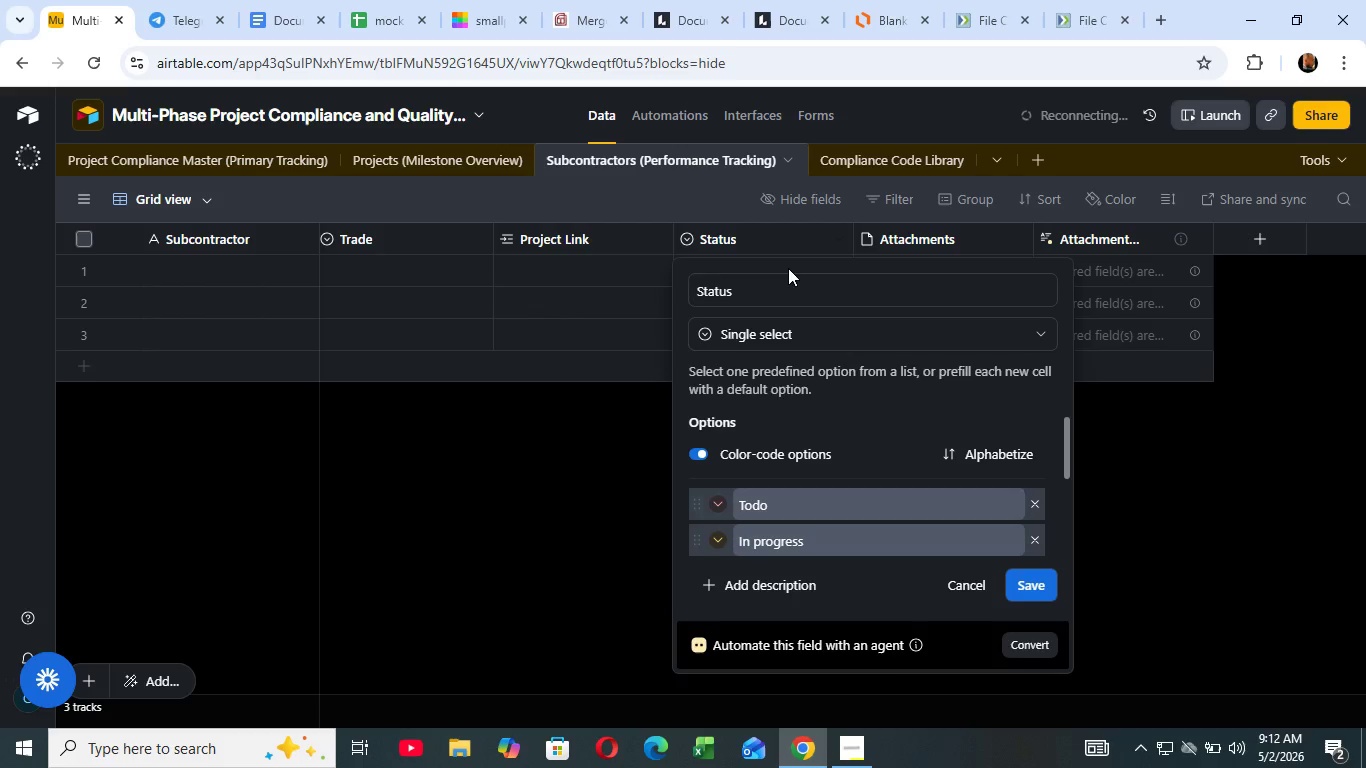 
left_click([785, 300])
 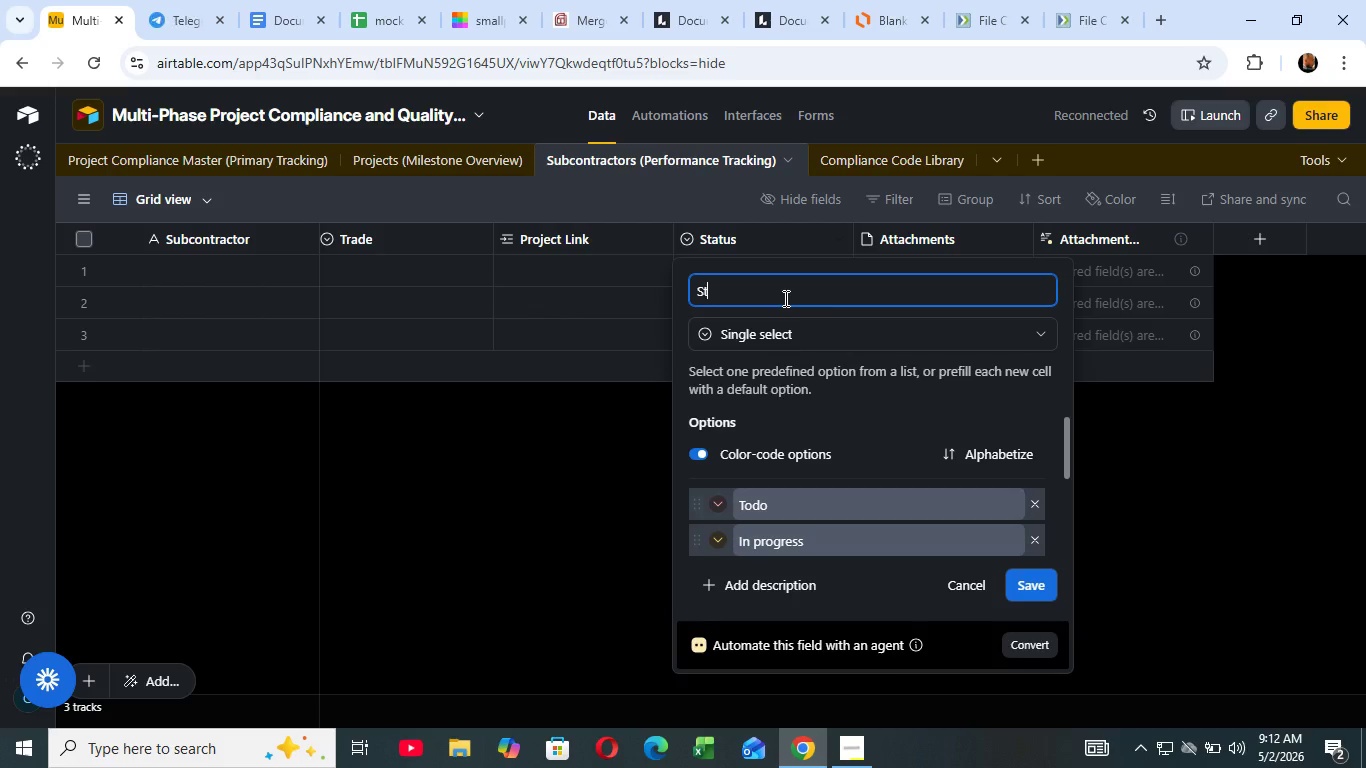 
key(Backspace)
 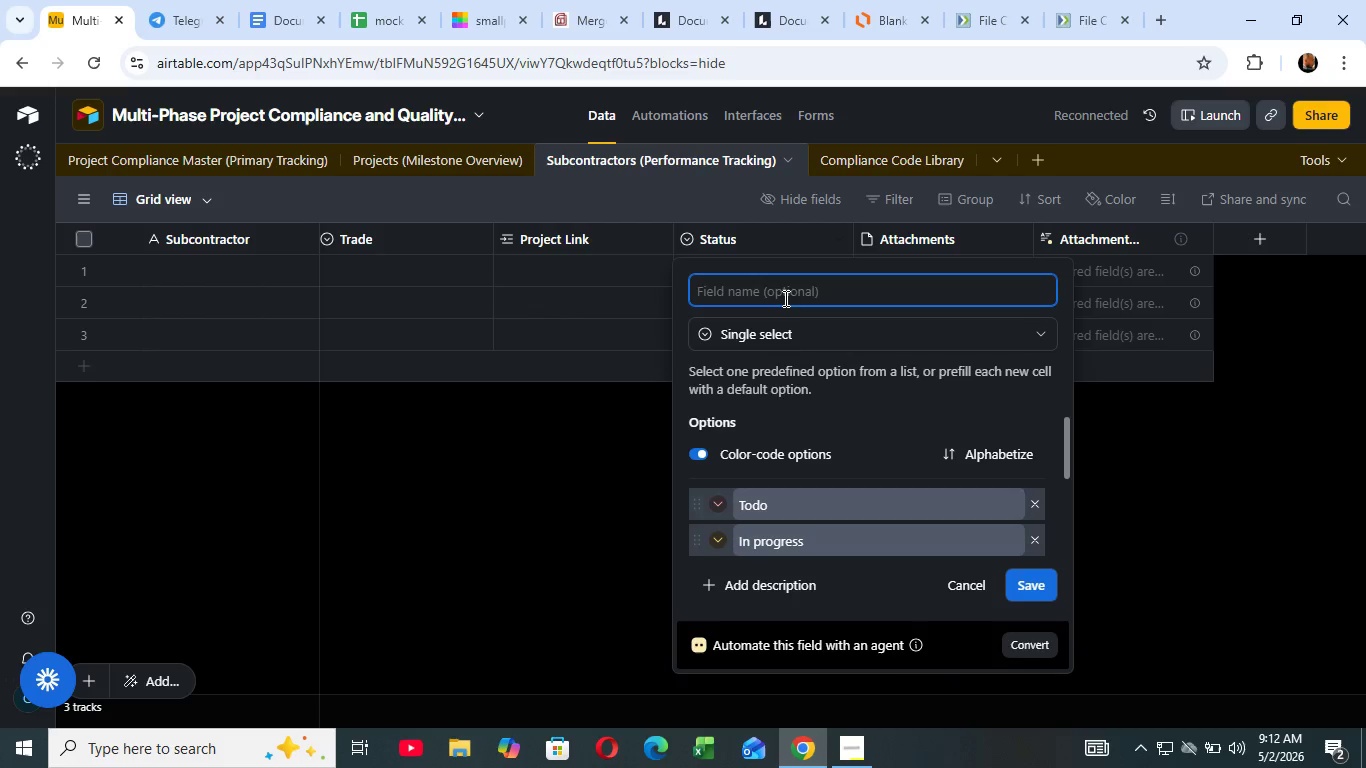 
key(Backspace)
 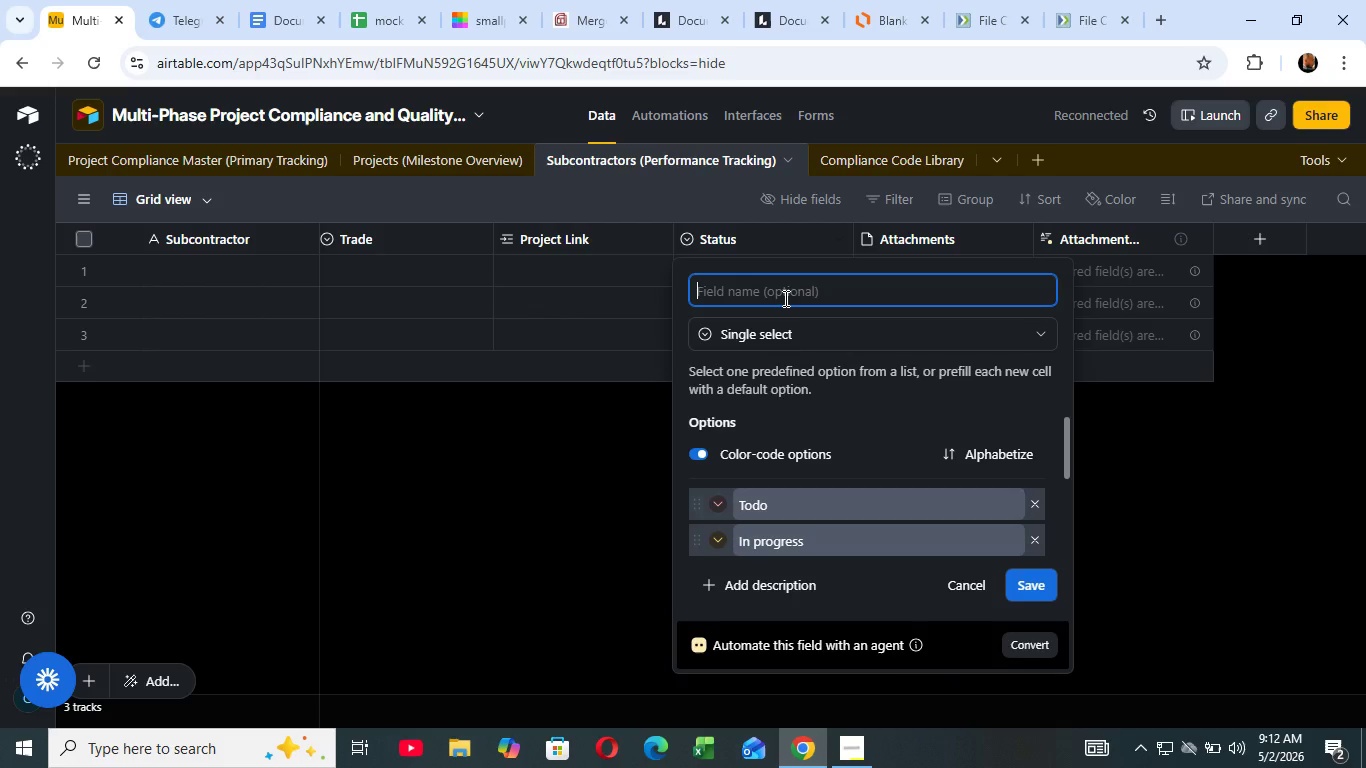 
key(Backspace)
 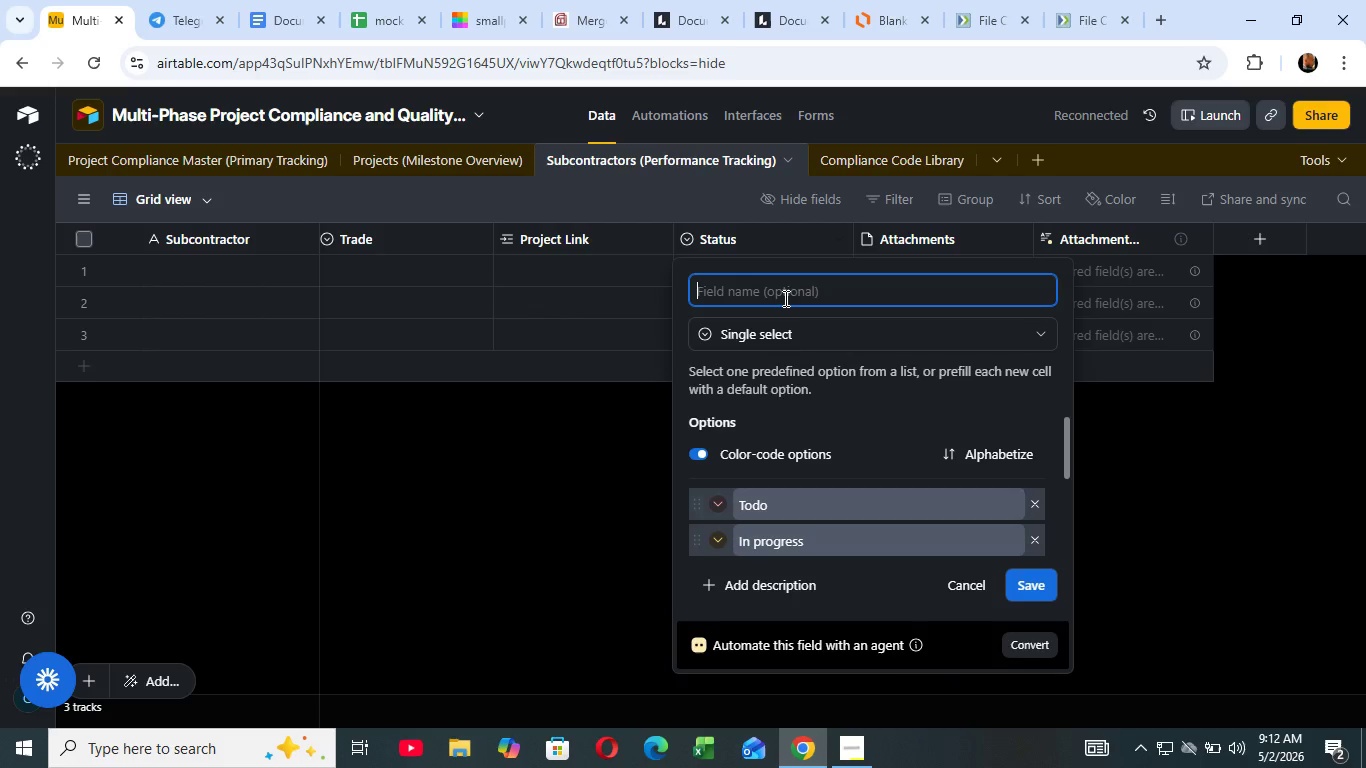 
key(Backspace)
 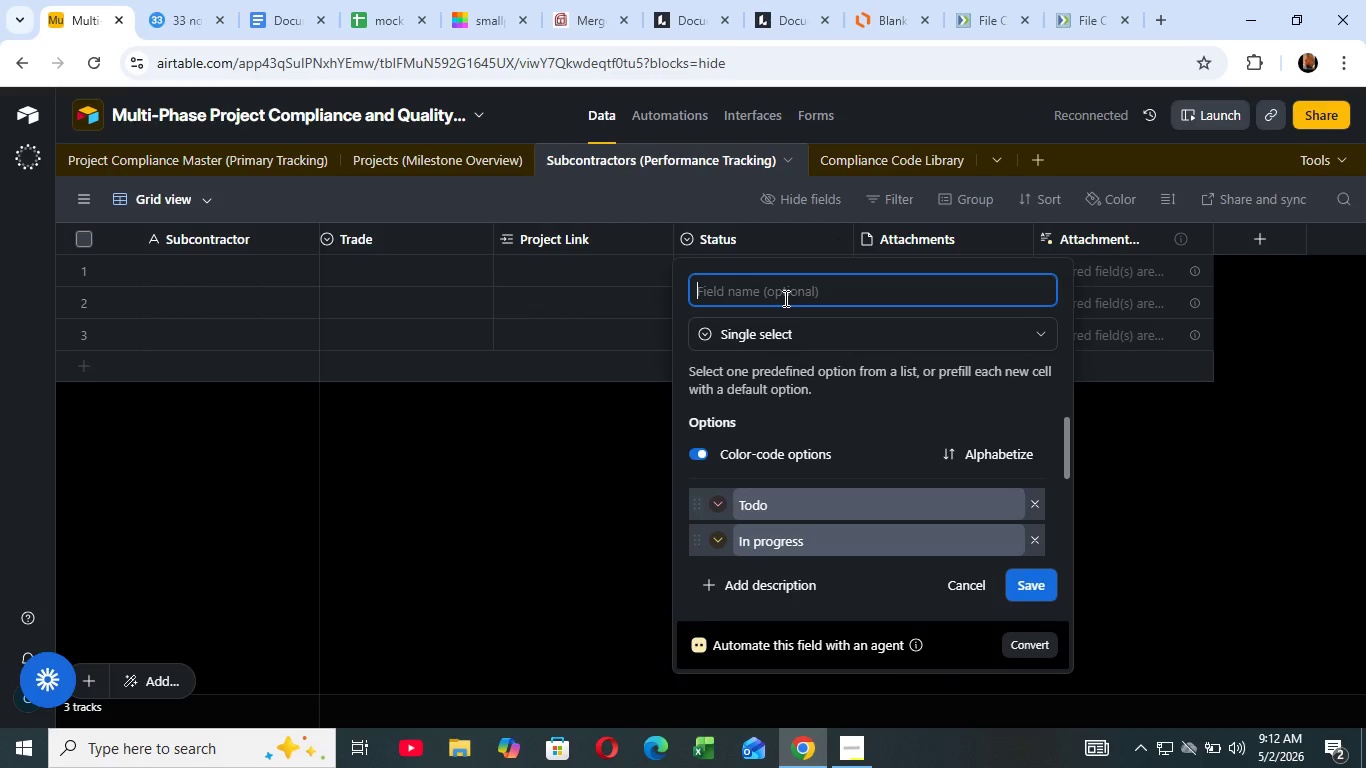 
key(Backspace)
 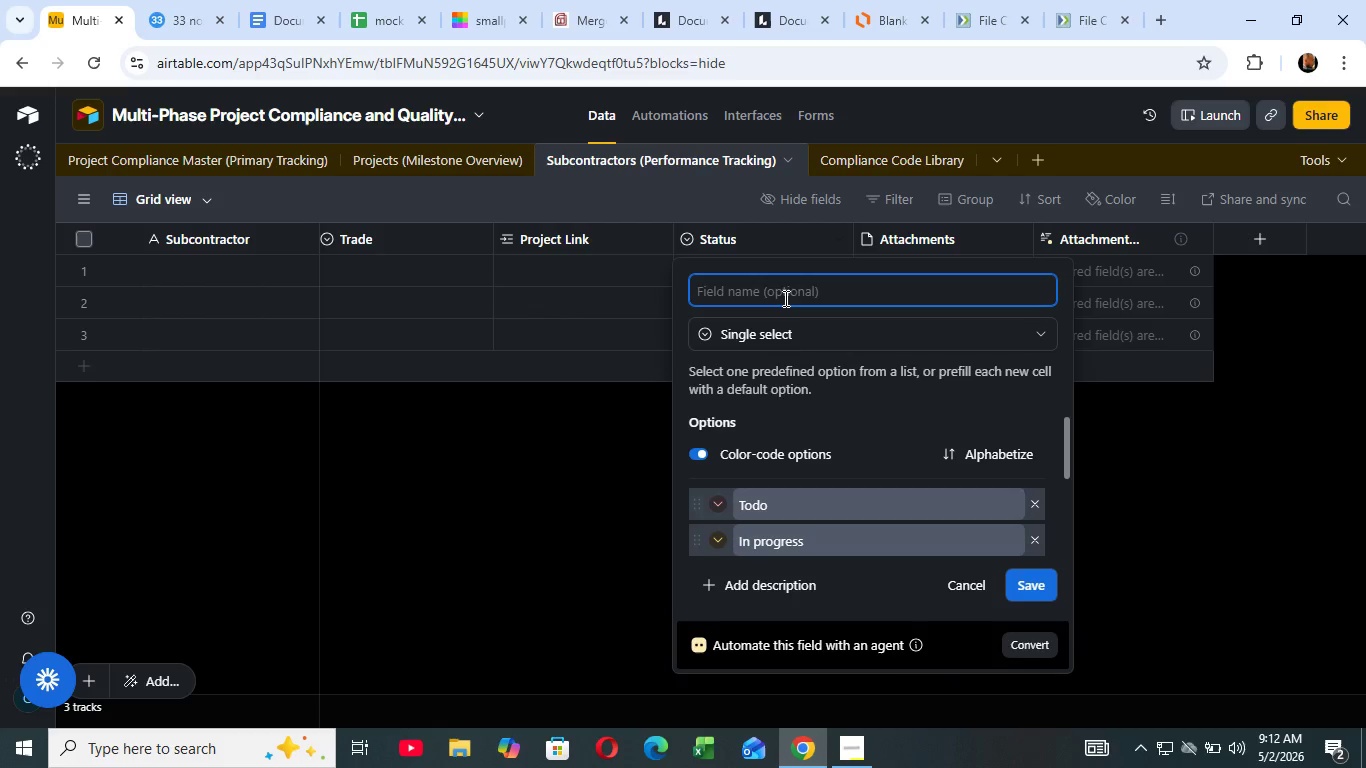 
key(Backspace)
 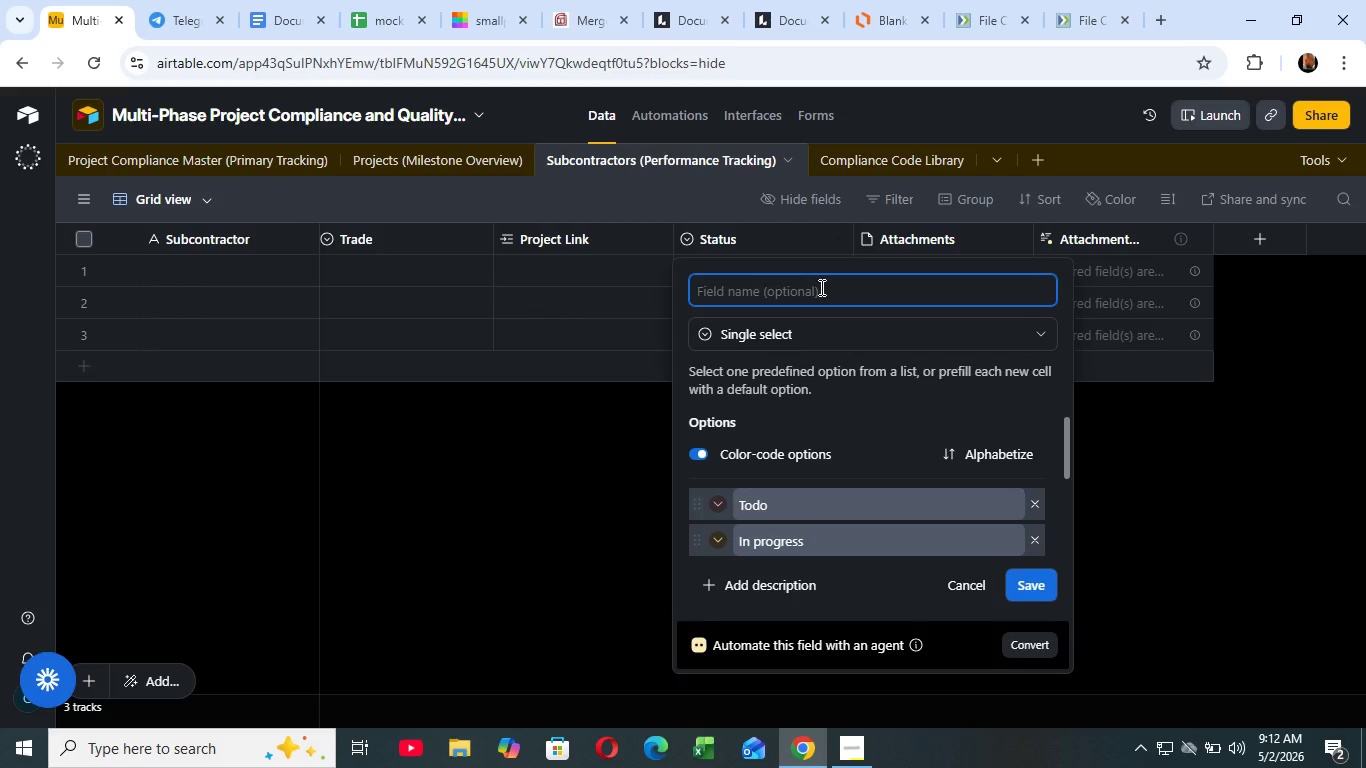 
type(y)
key(Backspace)
type(total INSpectio)
 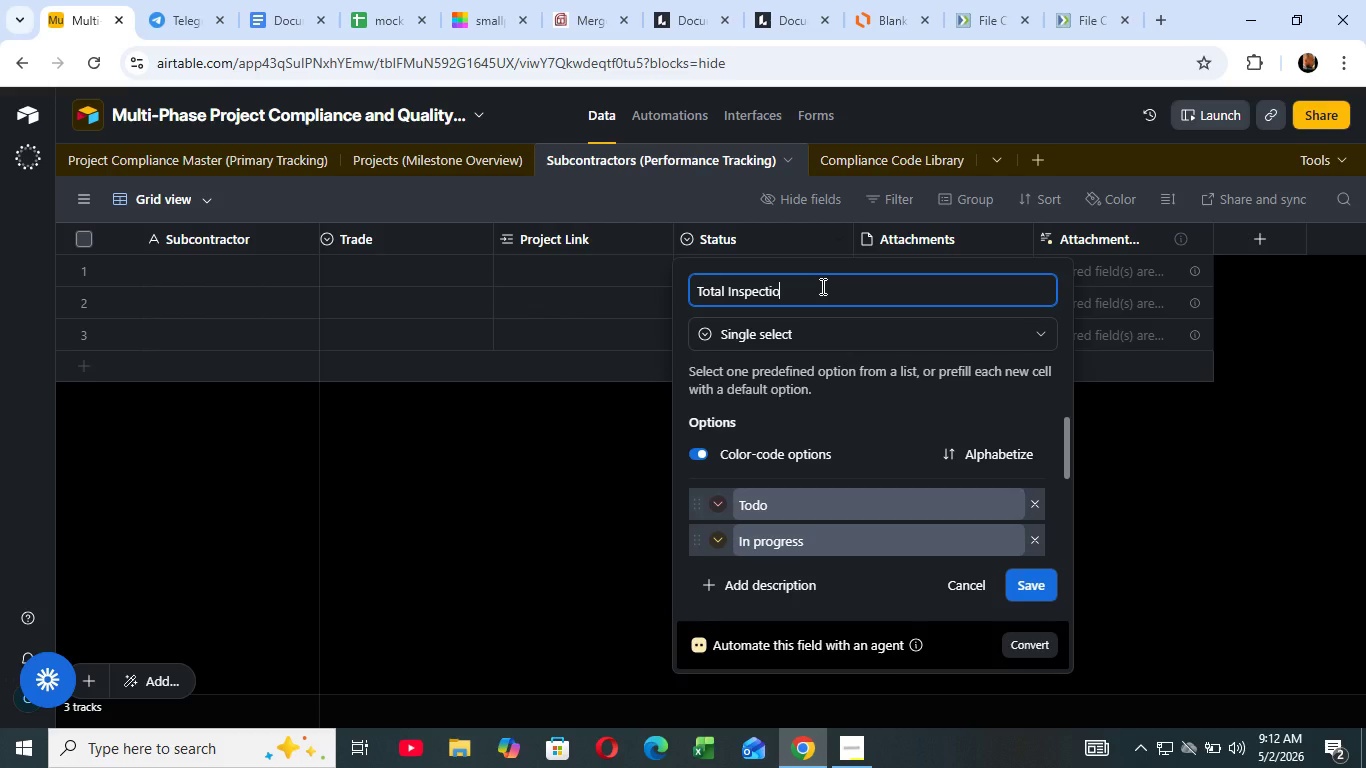 
wait(59.75)
 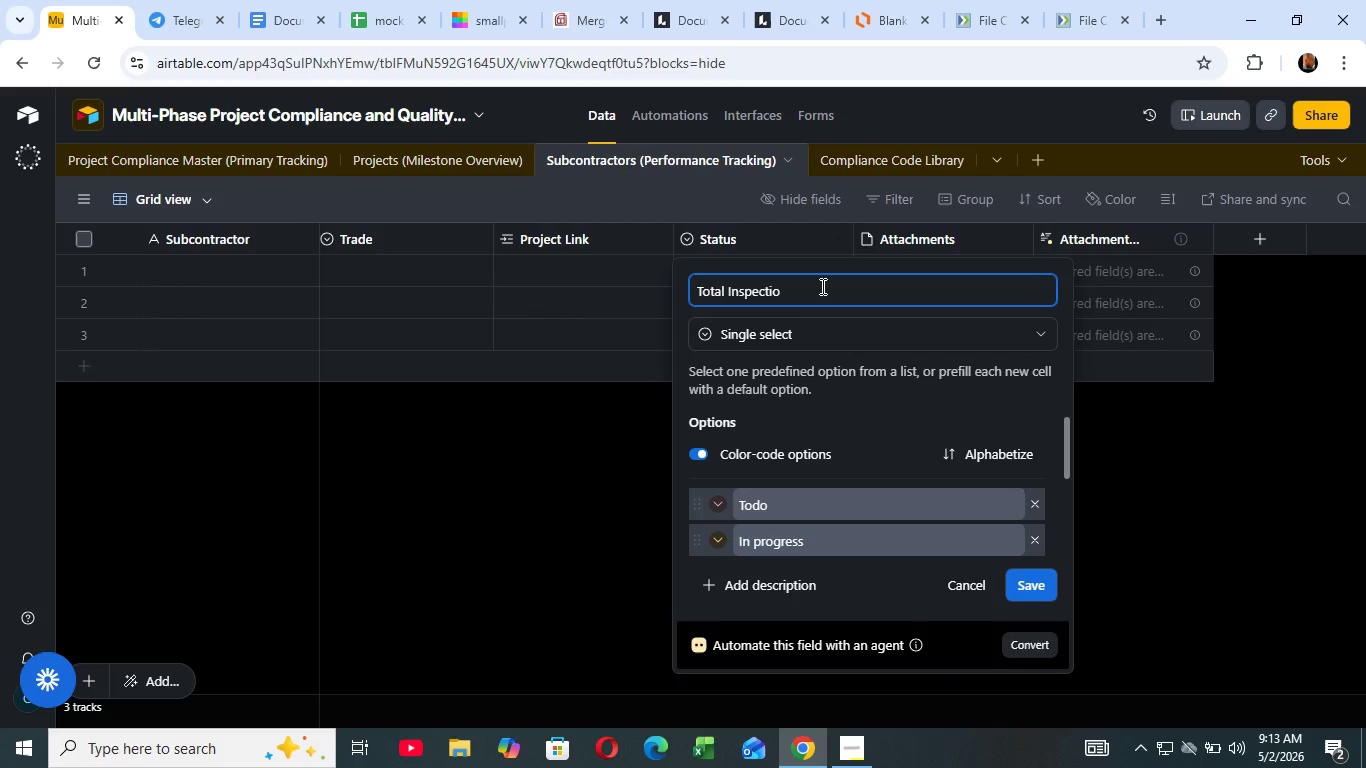 
type(ns)
 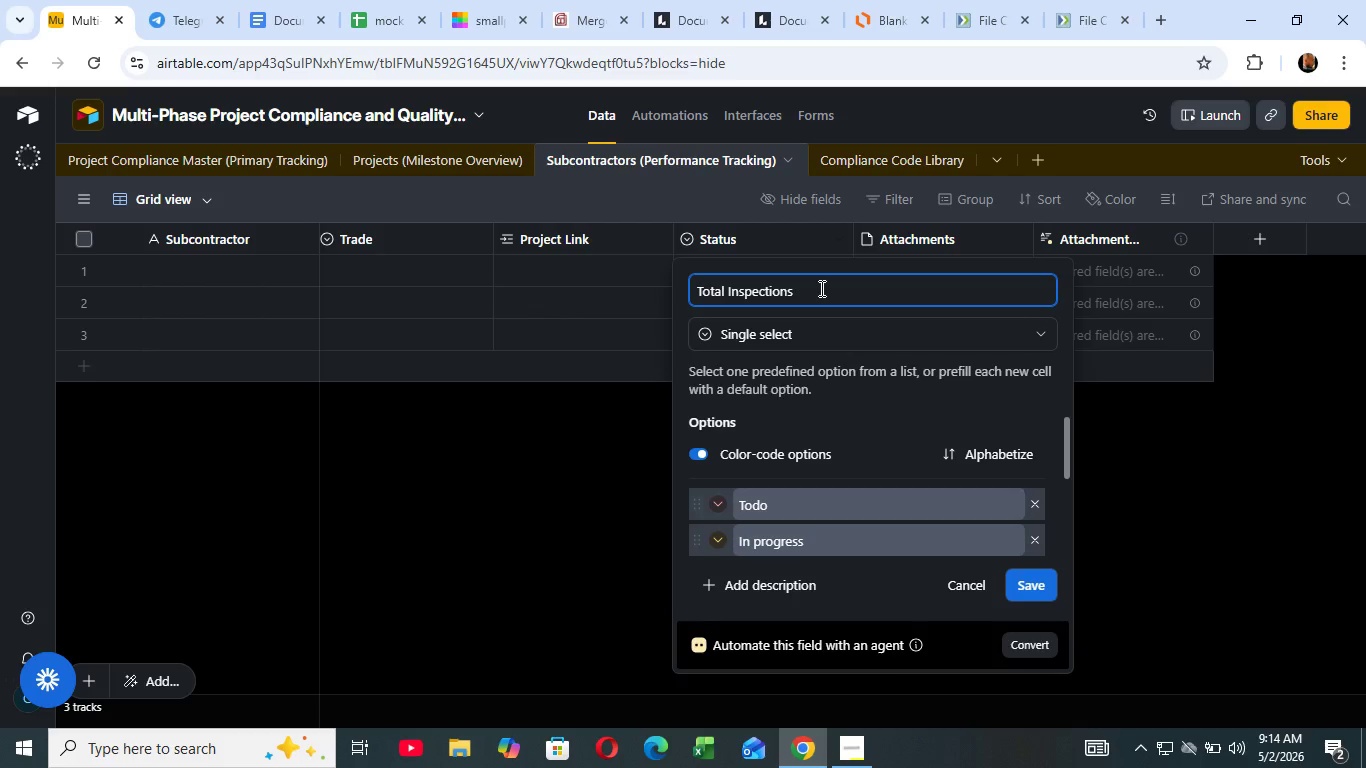 
wait(32.58)
 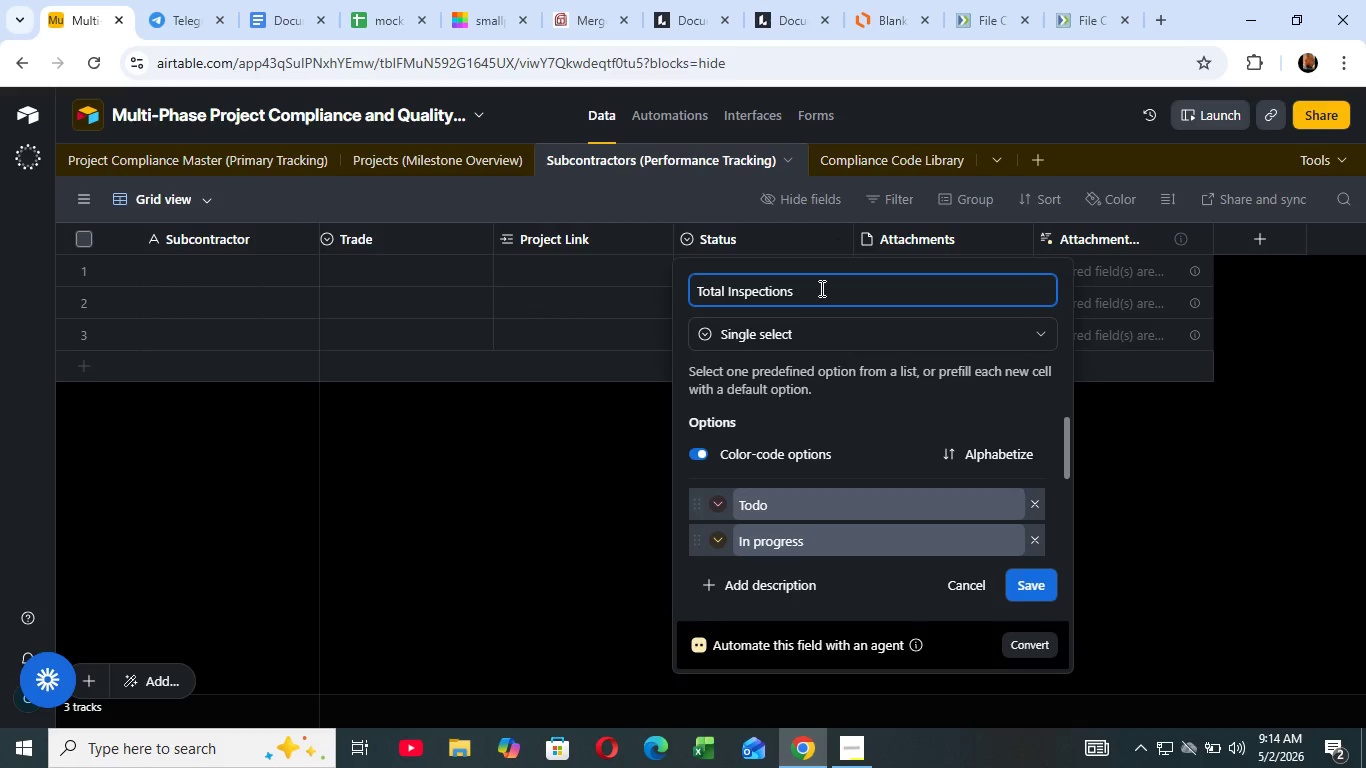 
type(cou)
 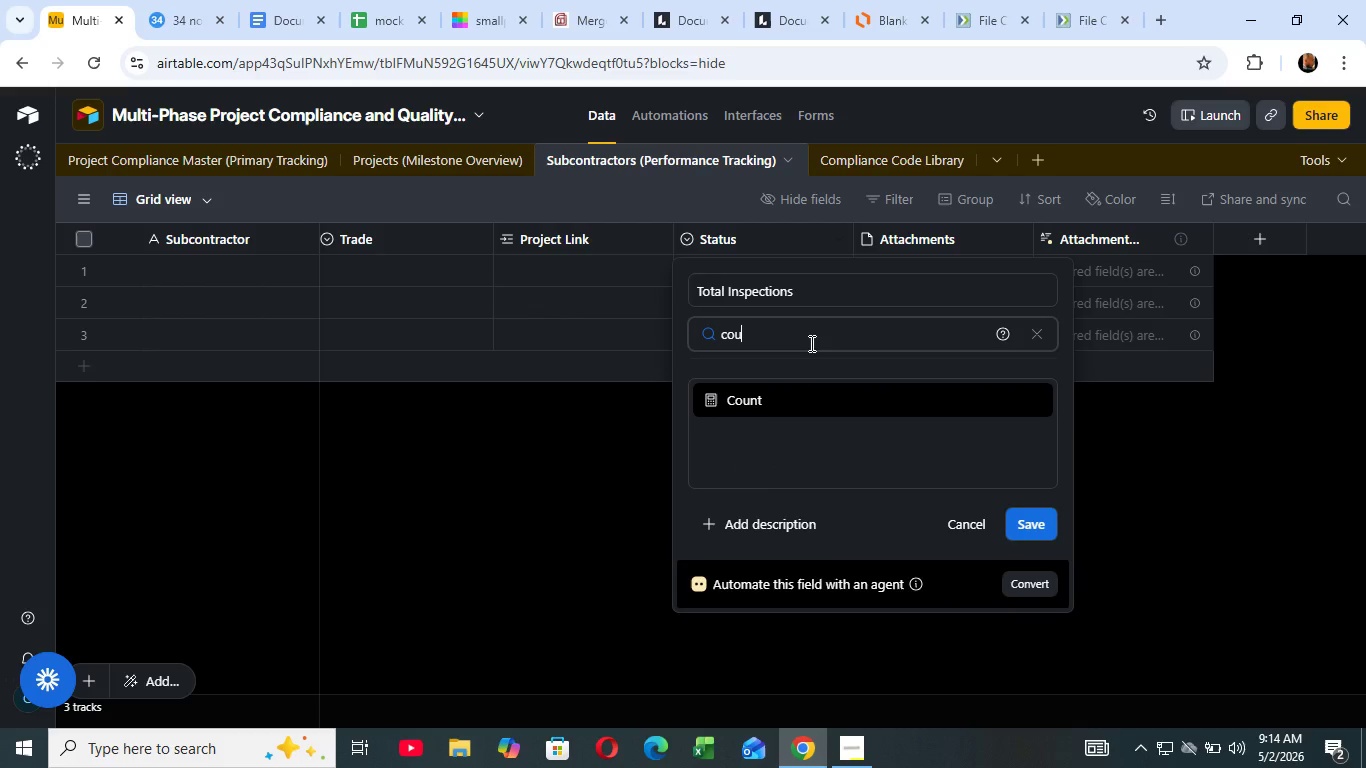 
wait(6.36)
 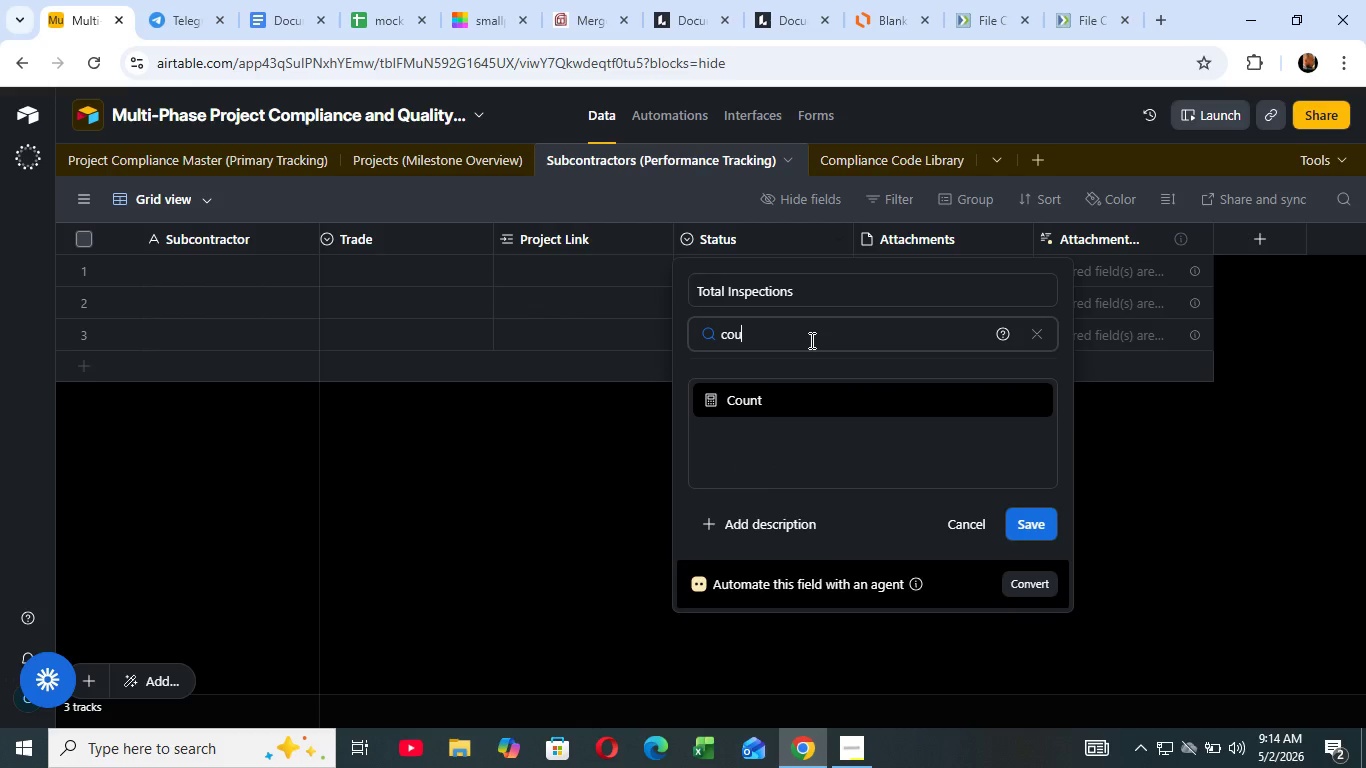 
left_click([815, 385])
 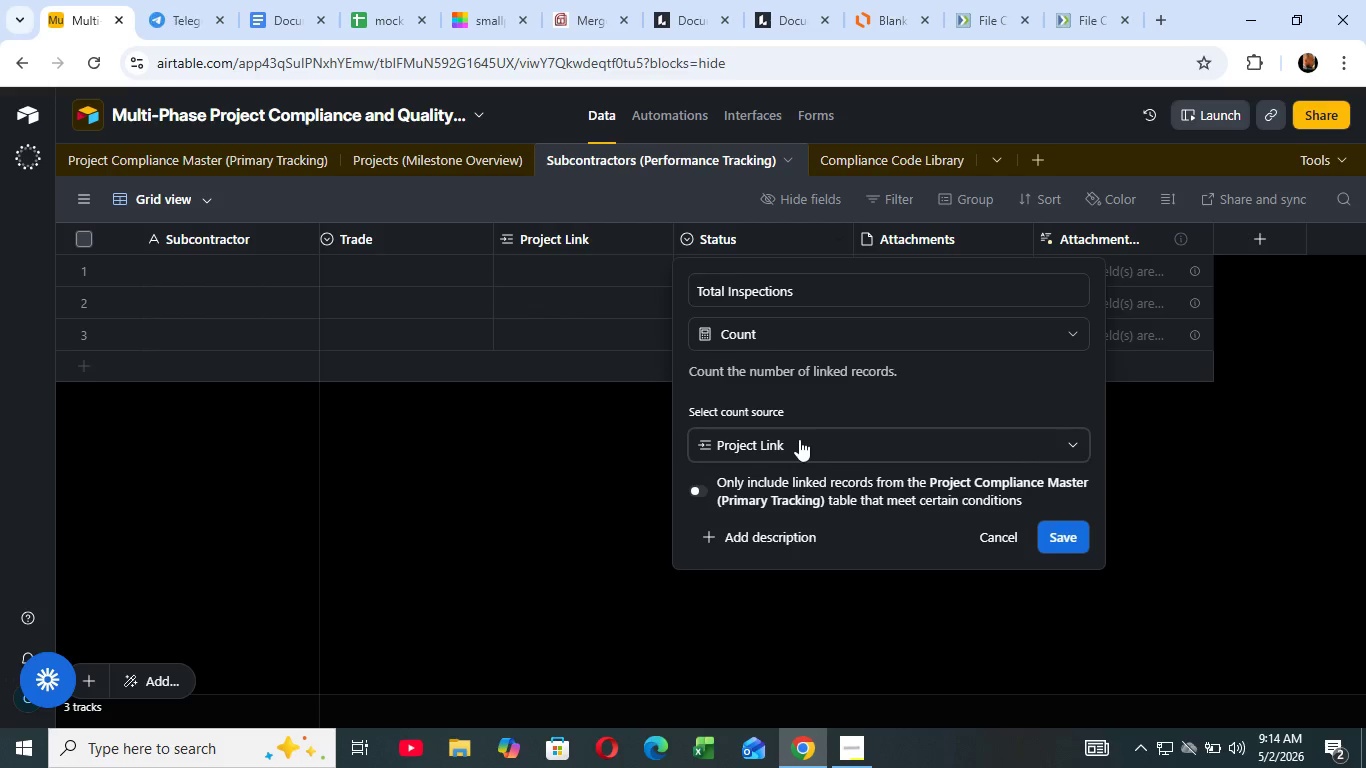 
wait(15.98)
 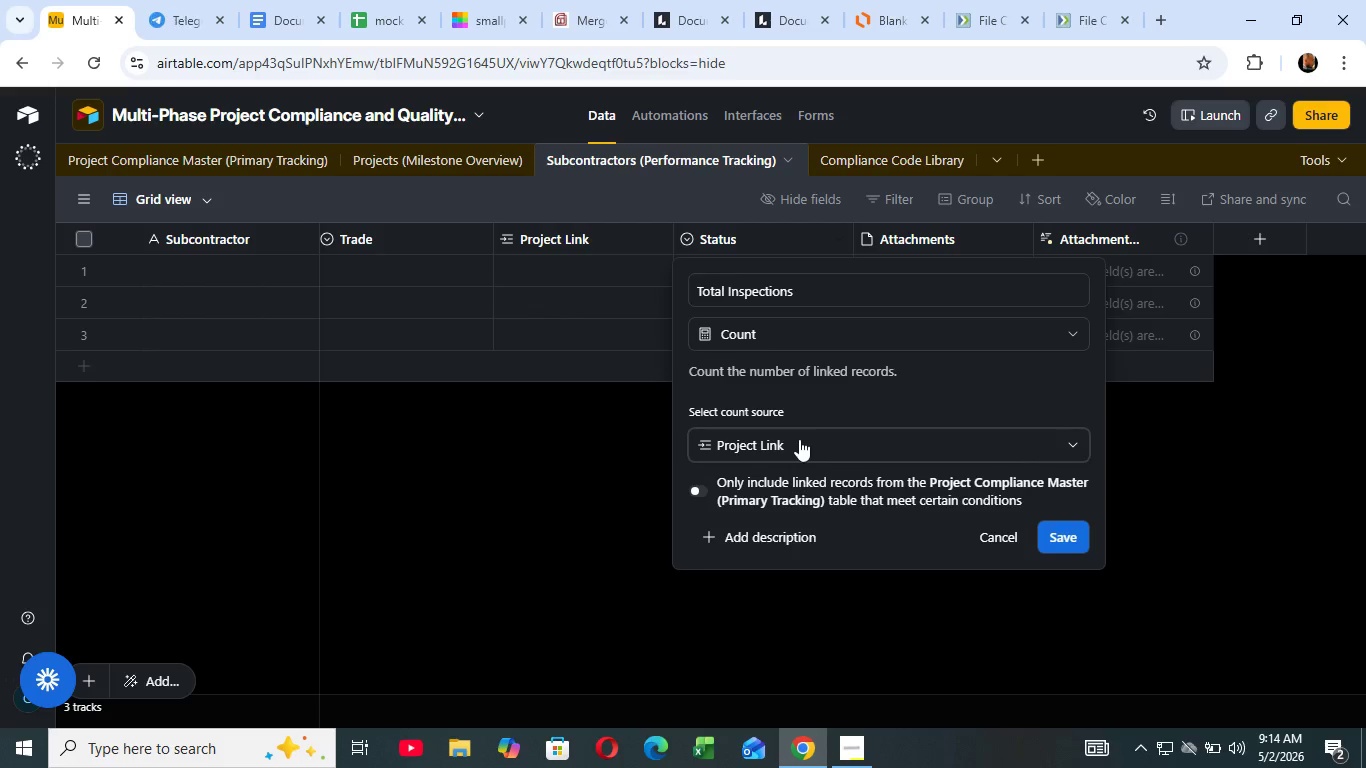 
left_click([1054, 536])
 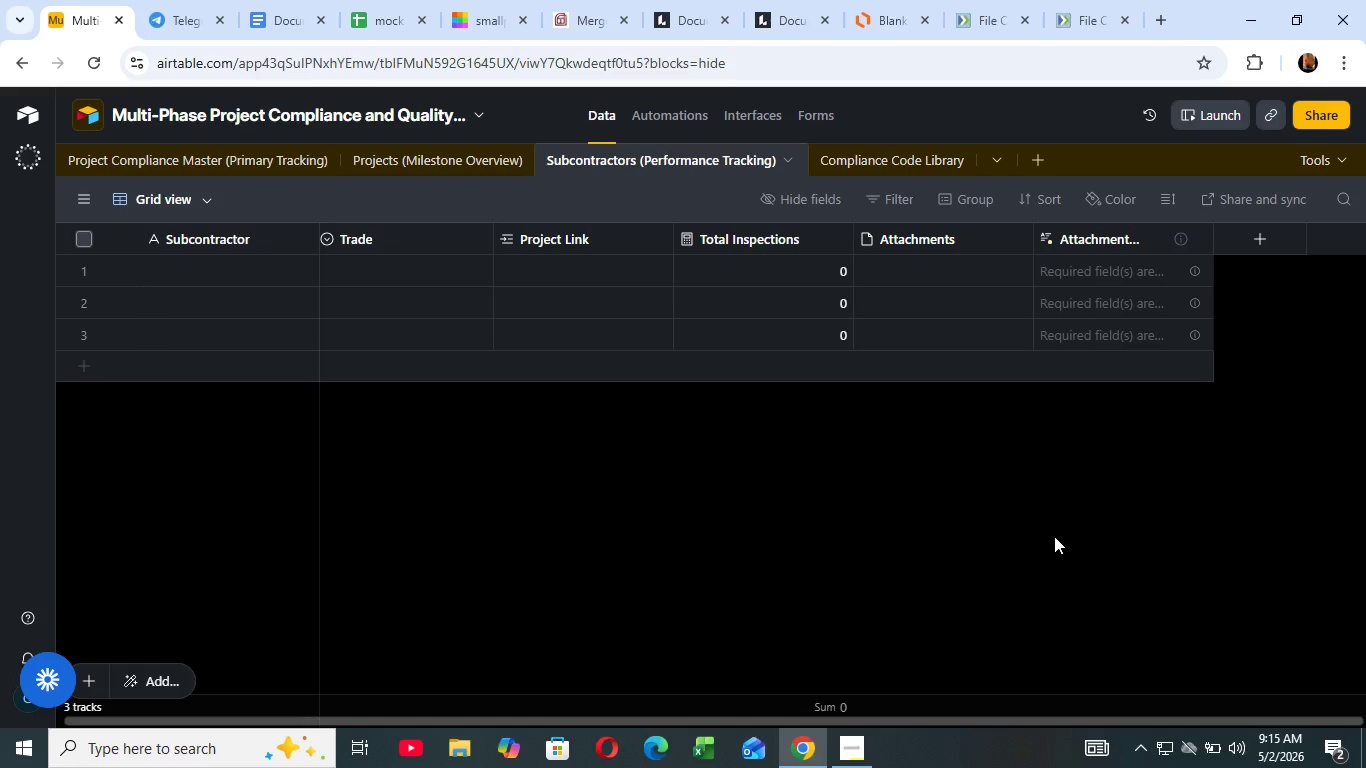 
wait(83.73)
 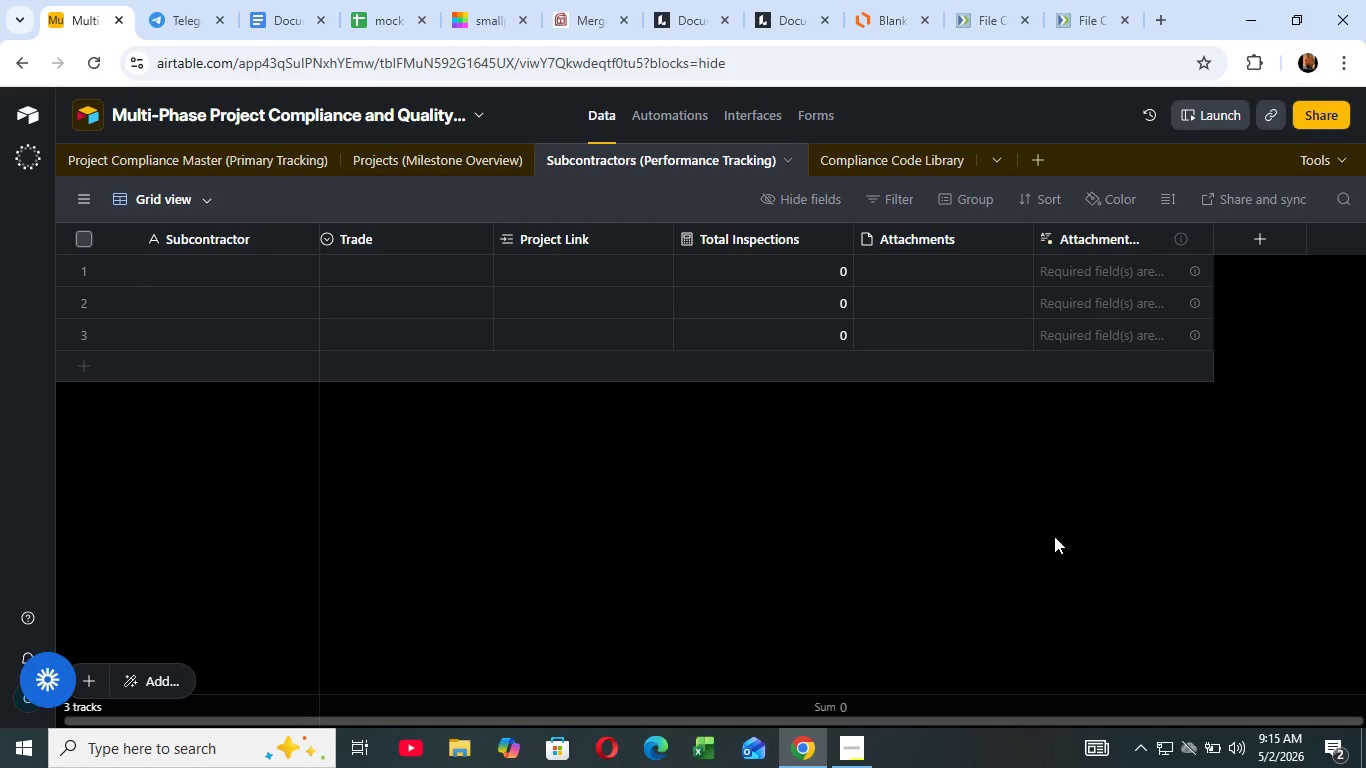 
left_click([1020, 238])
 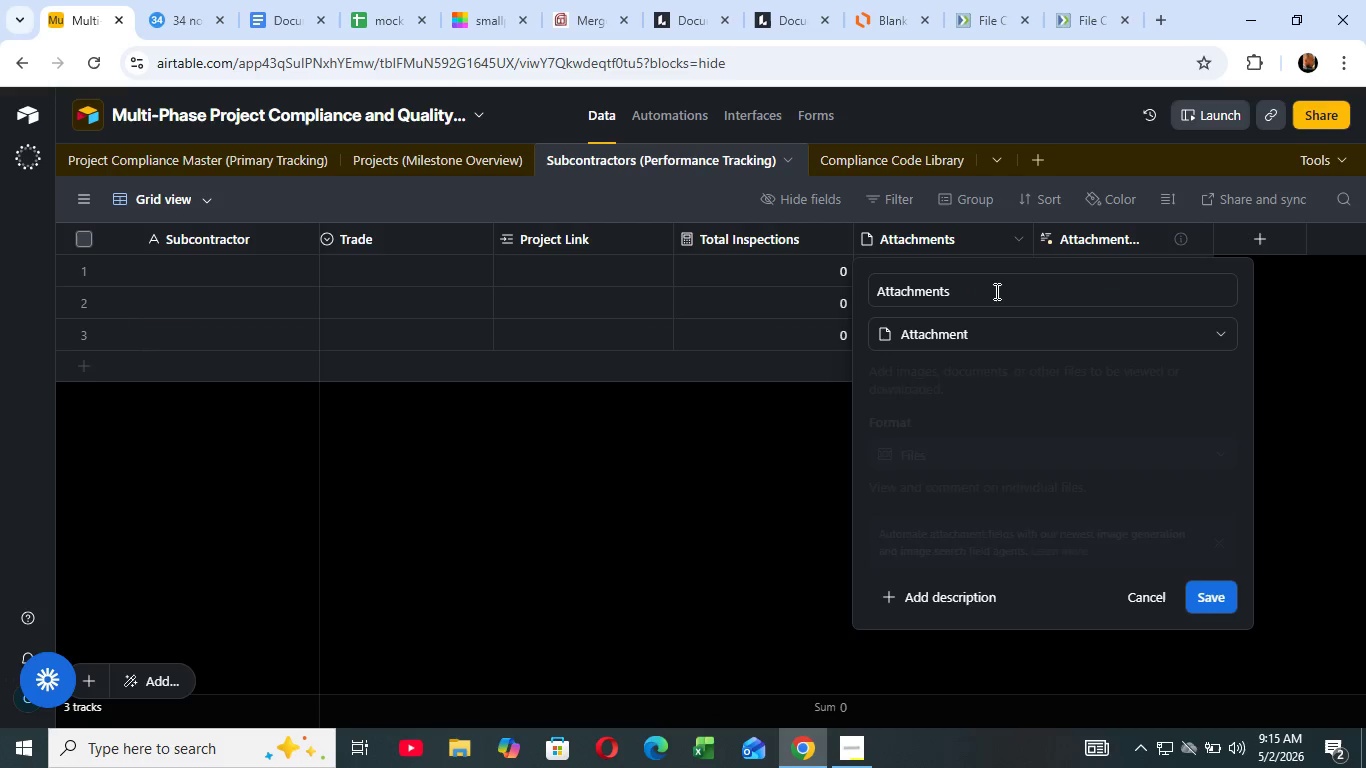 
left_click([995, 291])
 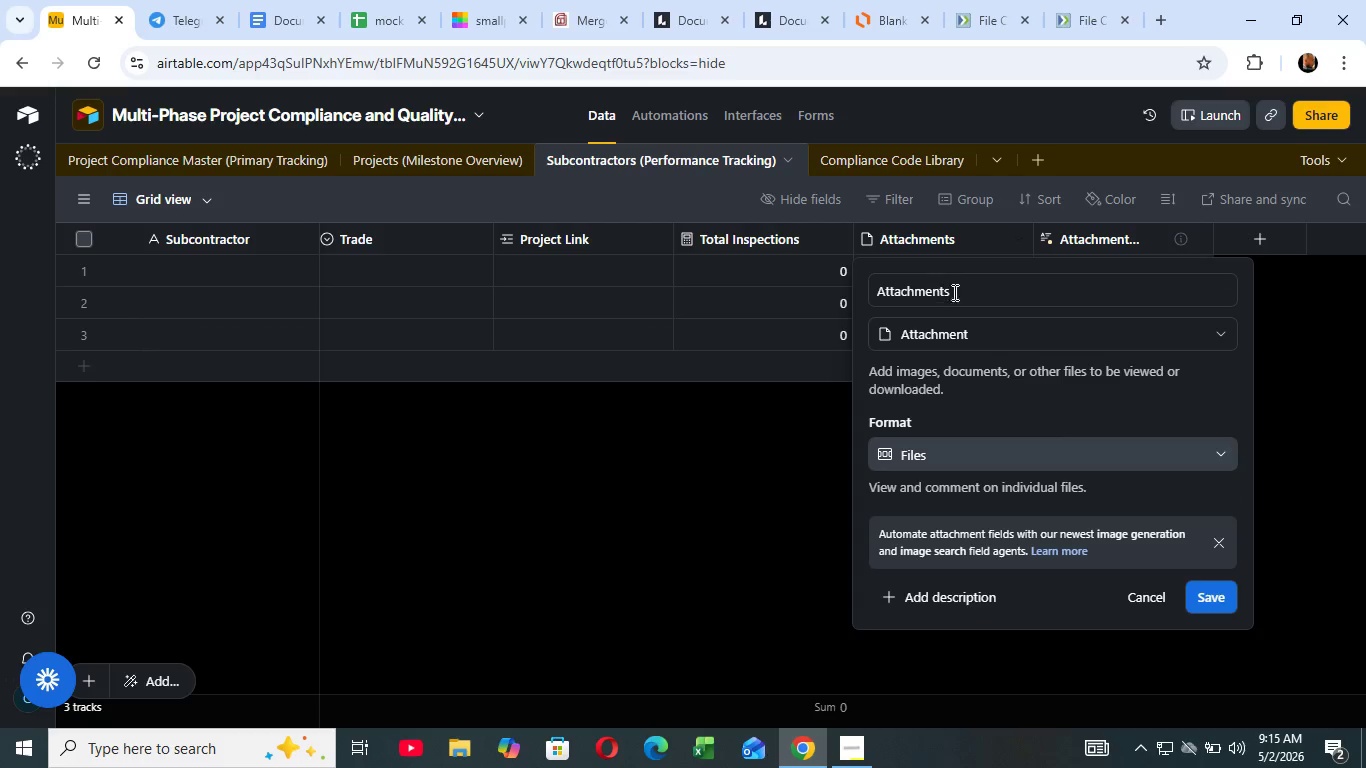 
left_click([977, 294])
 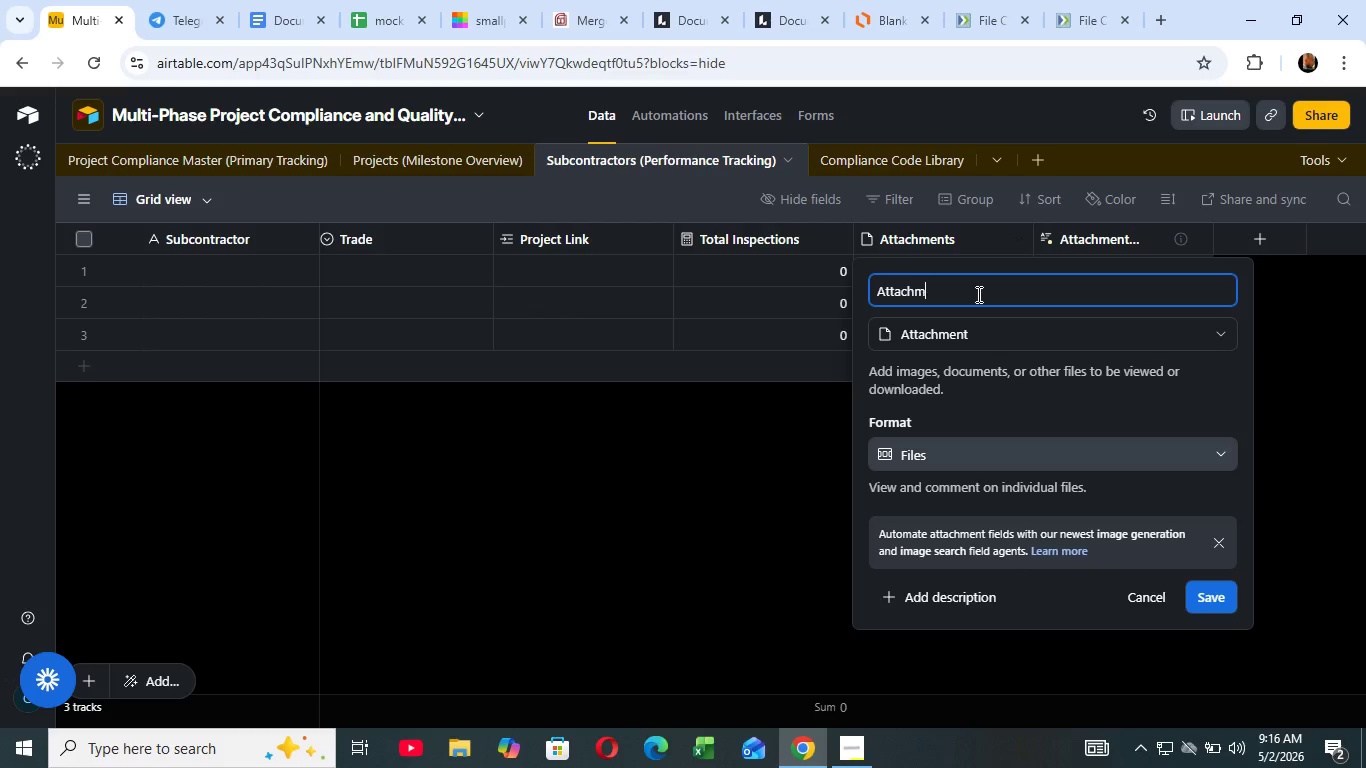 
hold_key(key=Backspace, duration=1.22)
 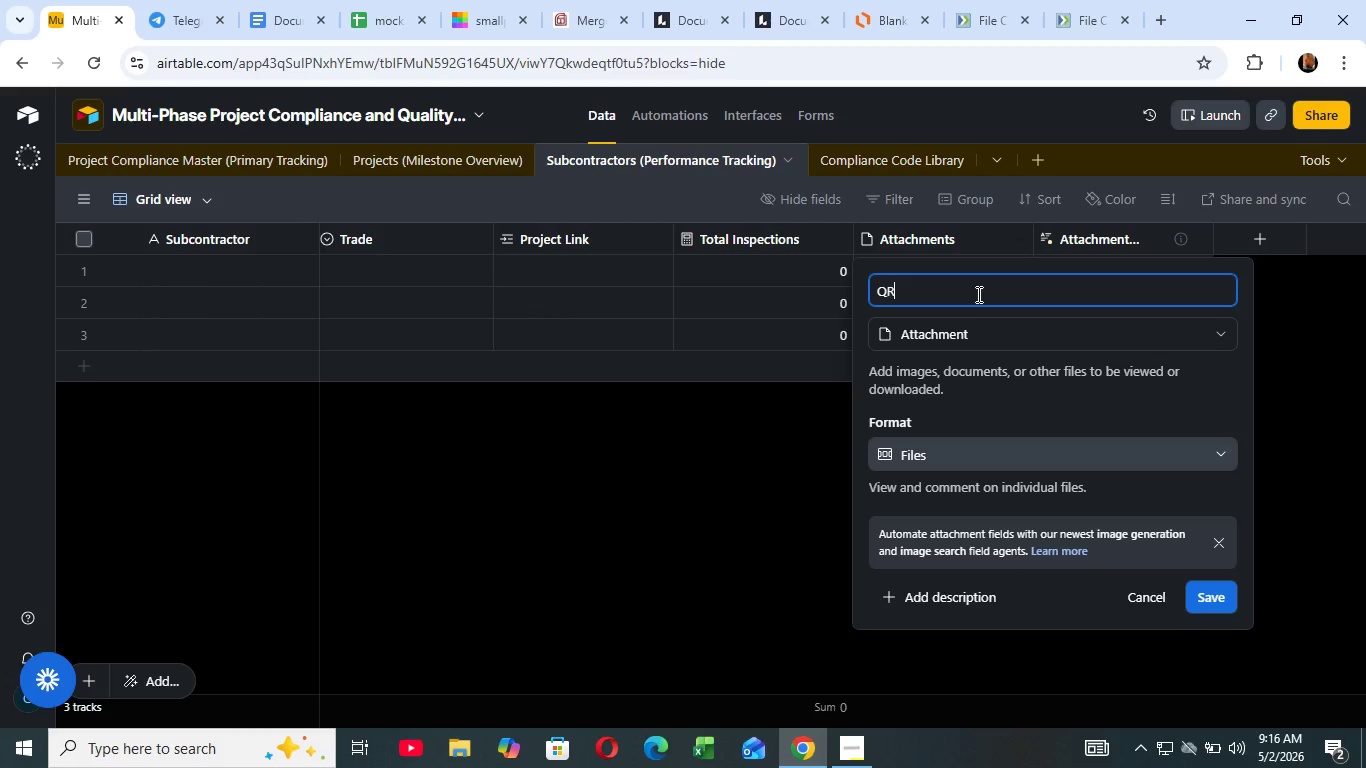 
type(QR )
 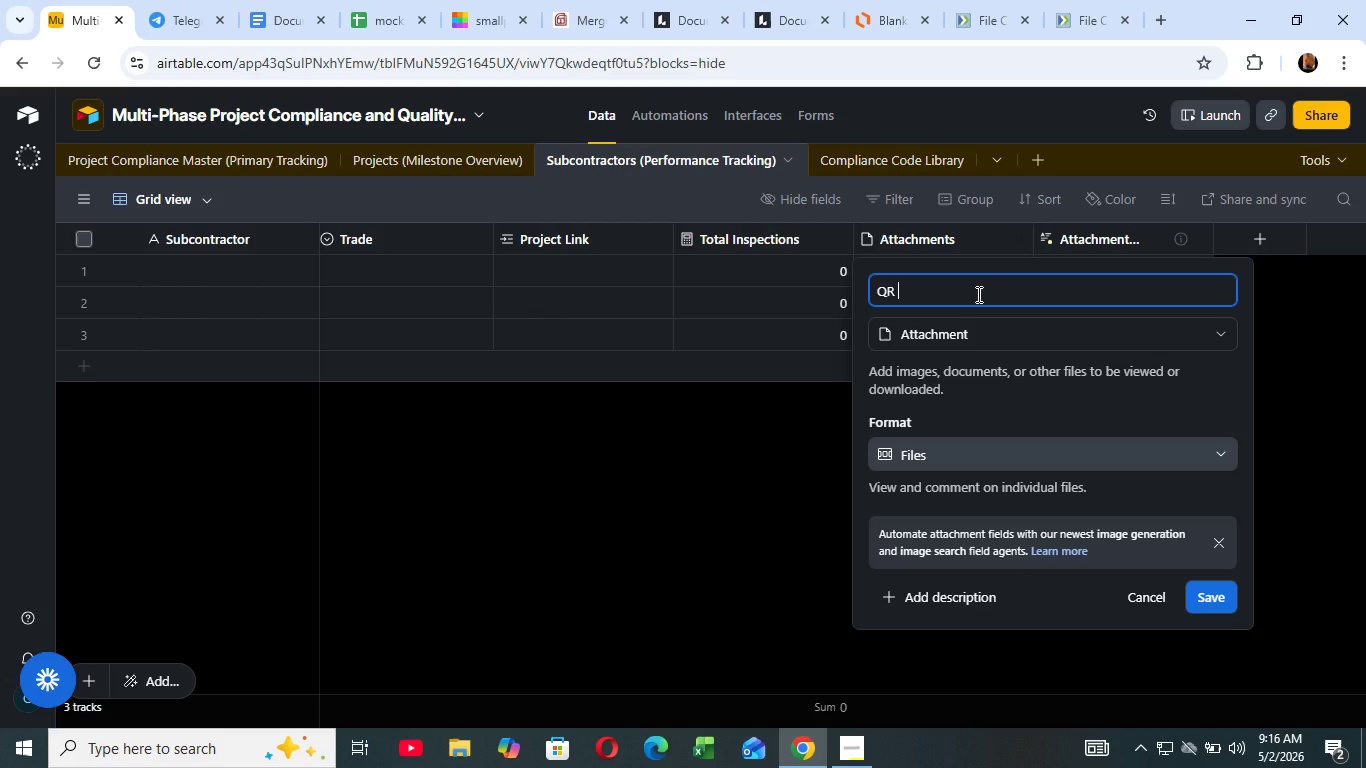 
wait(29.58)
 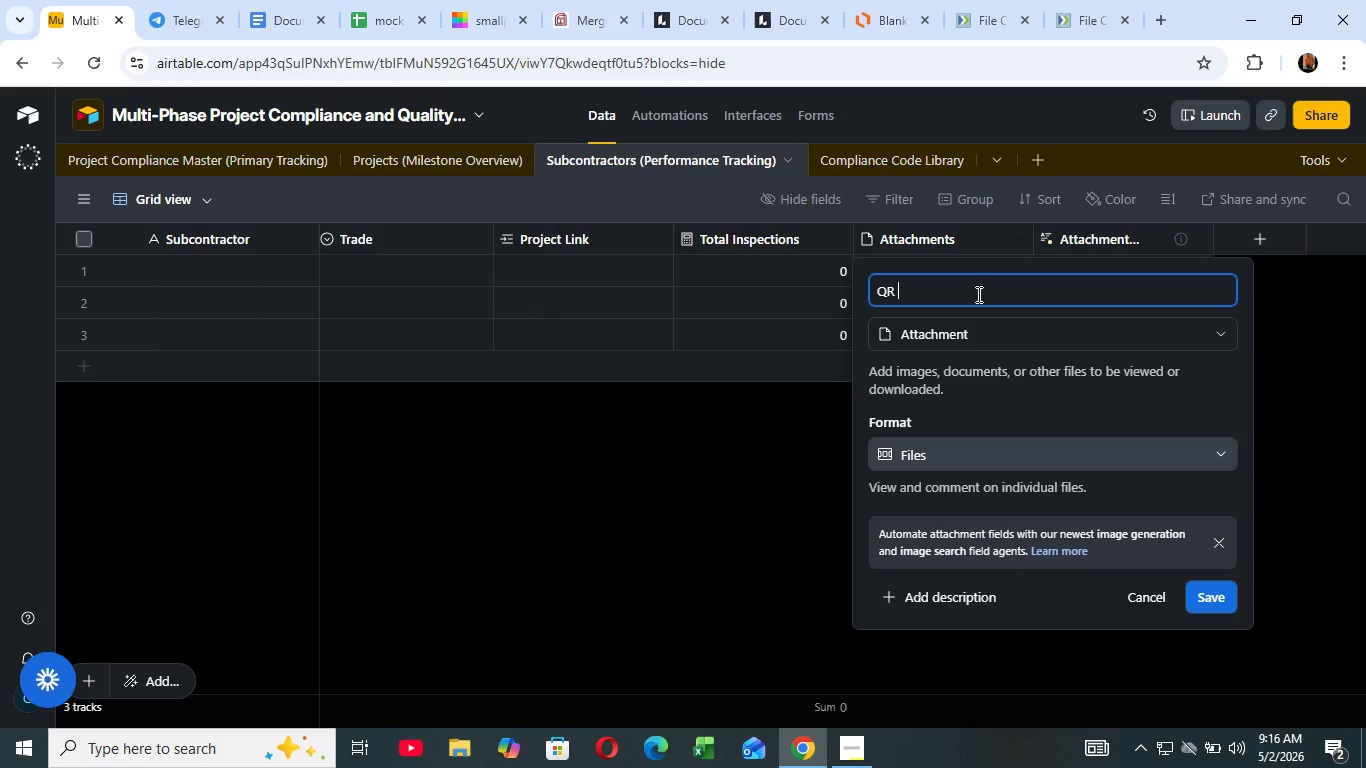 
type(PASS)
 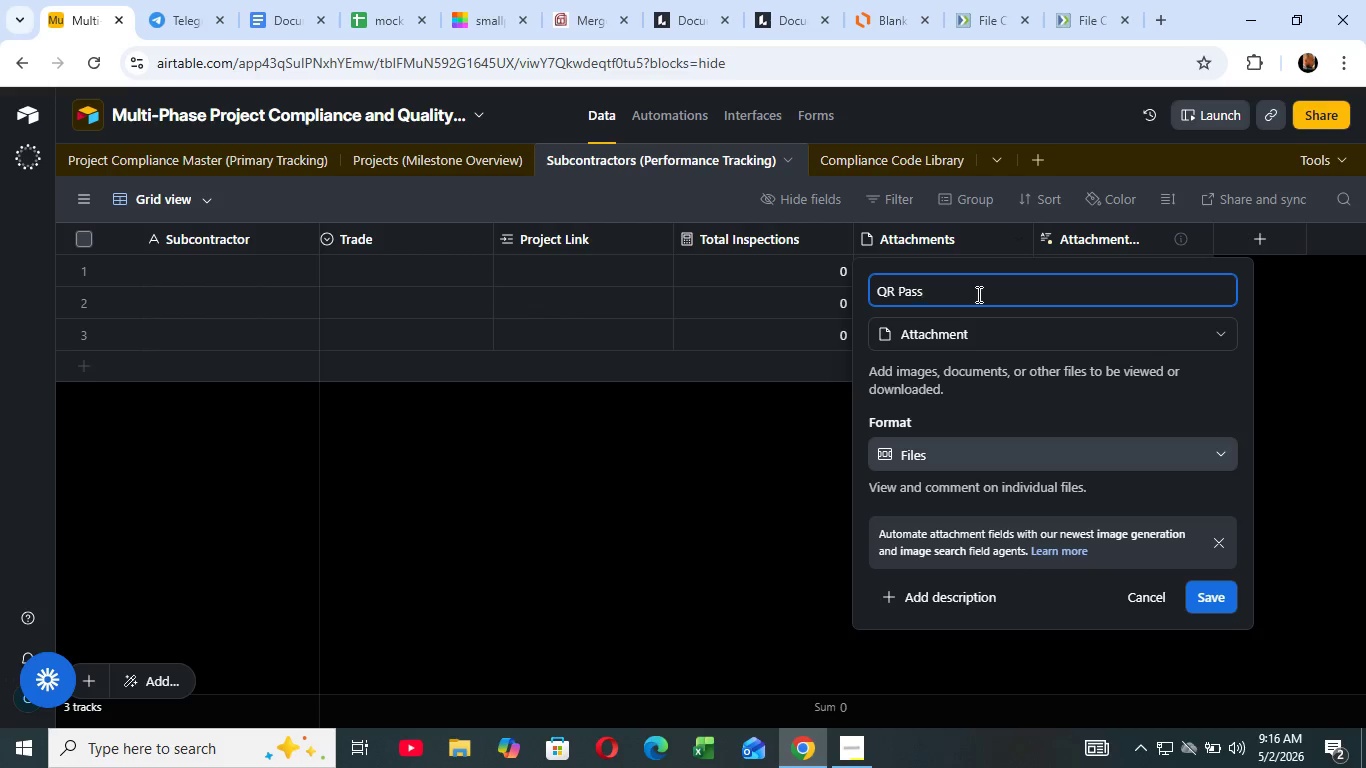 
wait(22.64)
 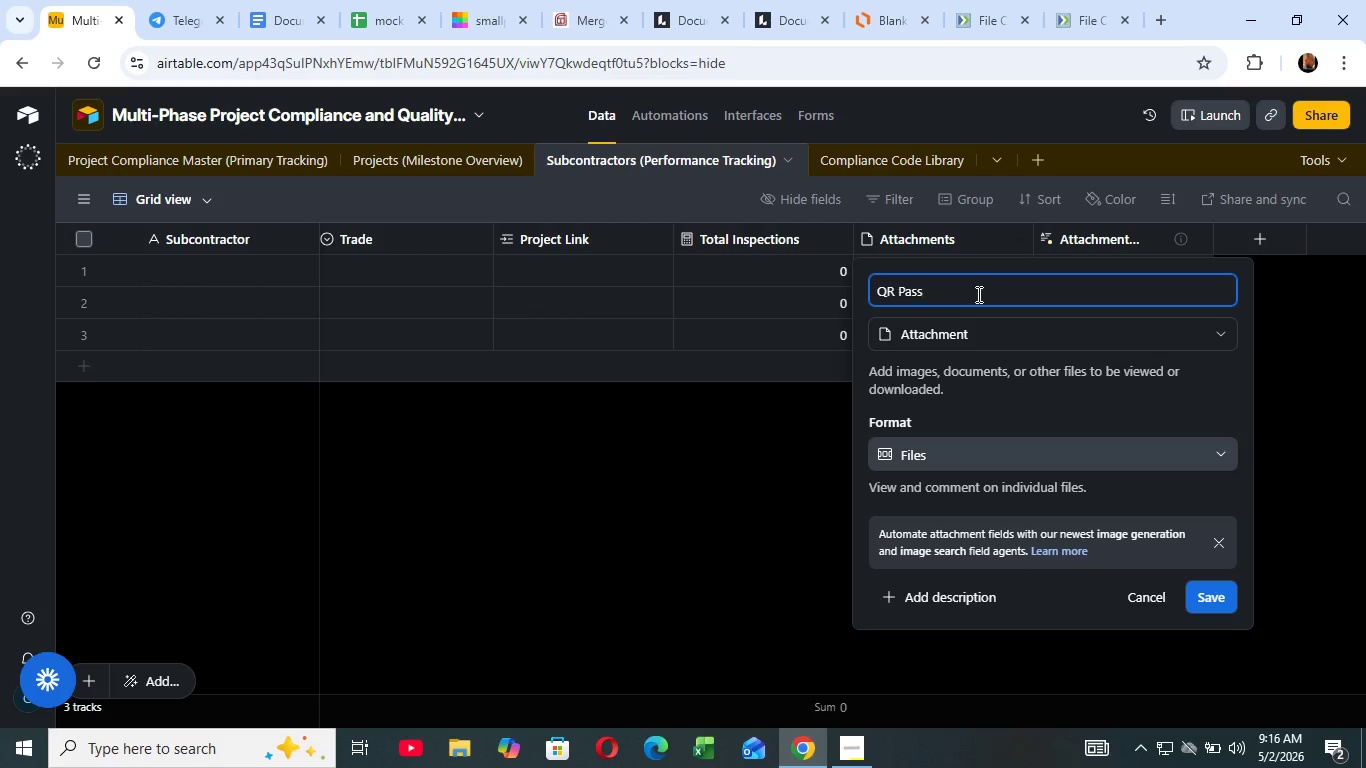 
type( RATE)
 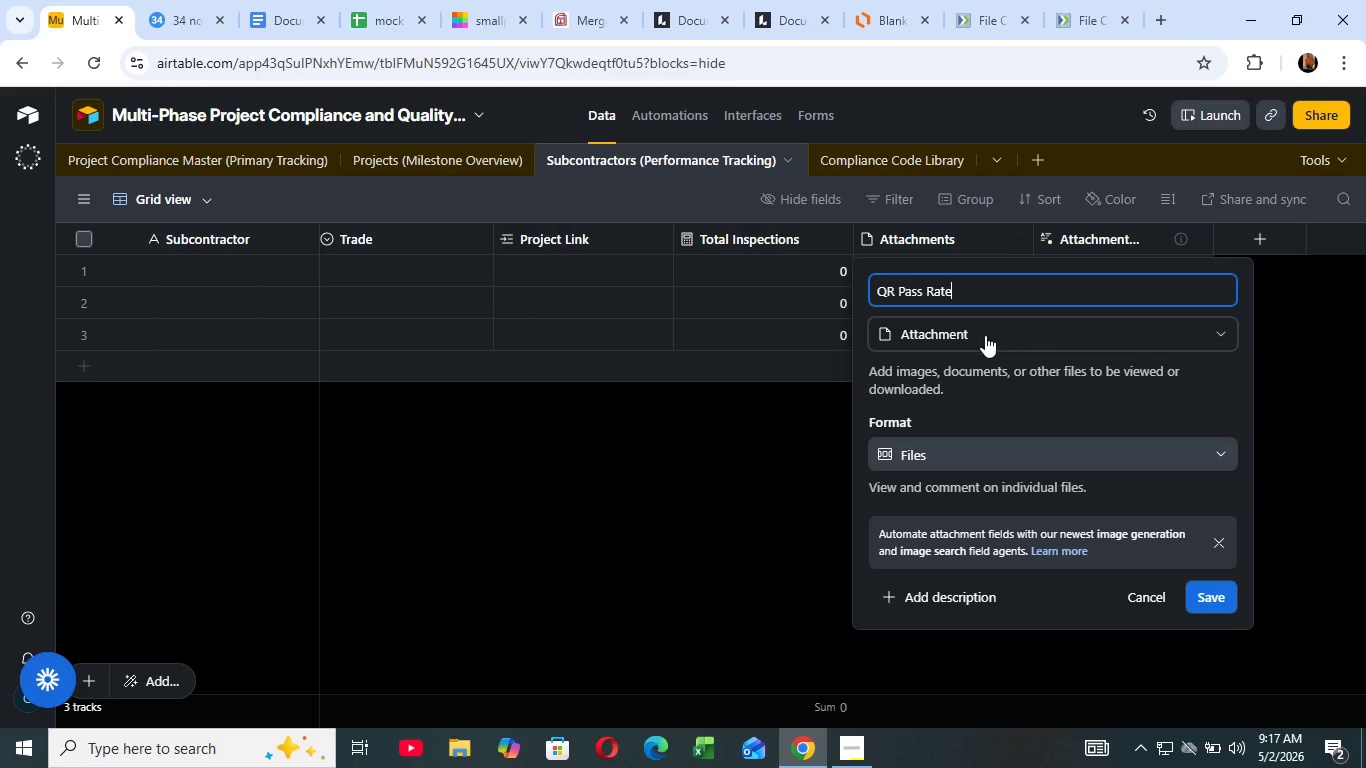 
left_click([985, 335])
 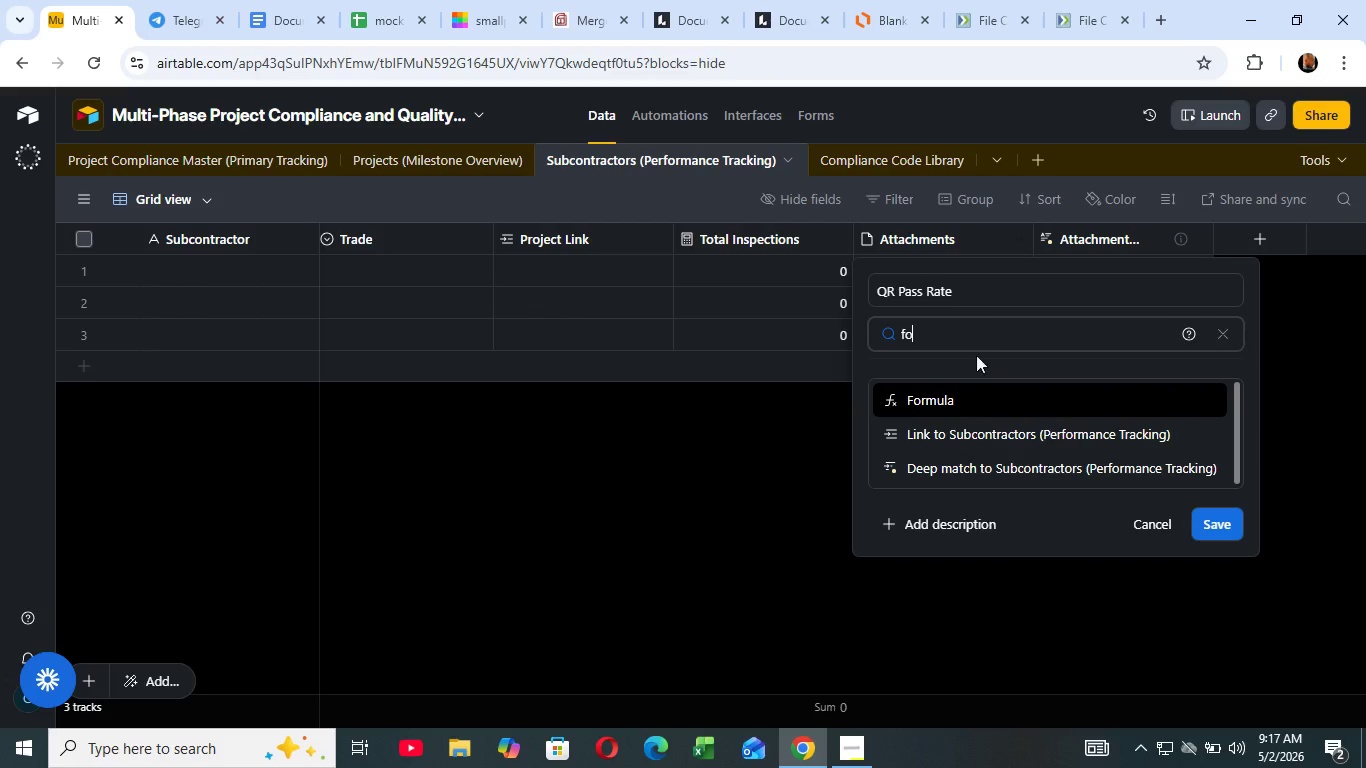 
key(F)
 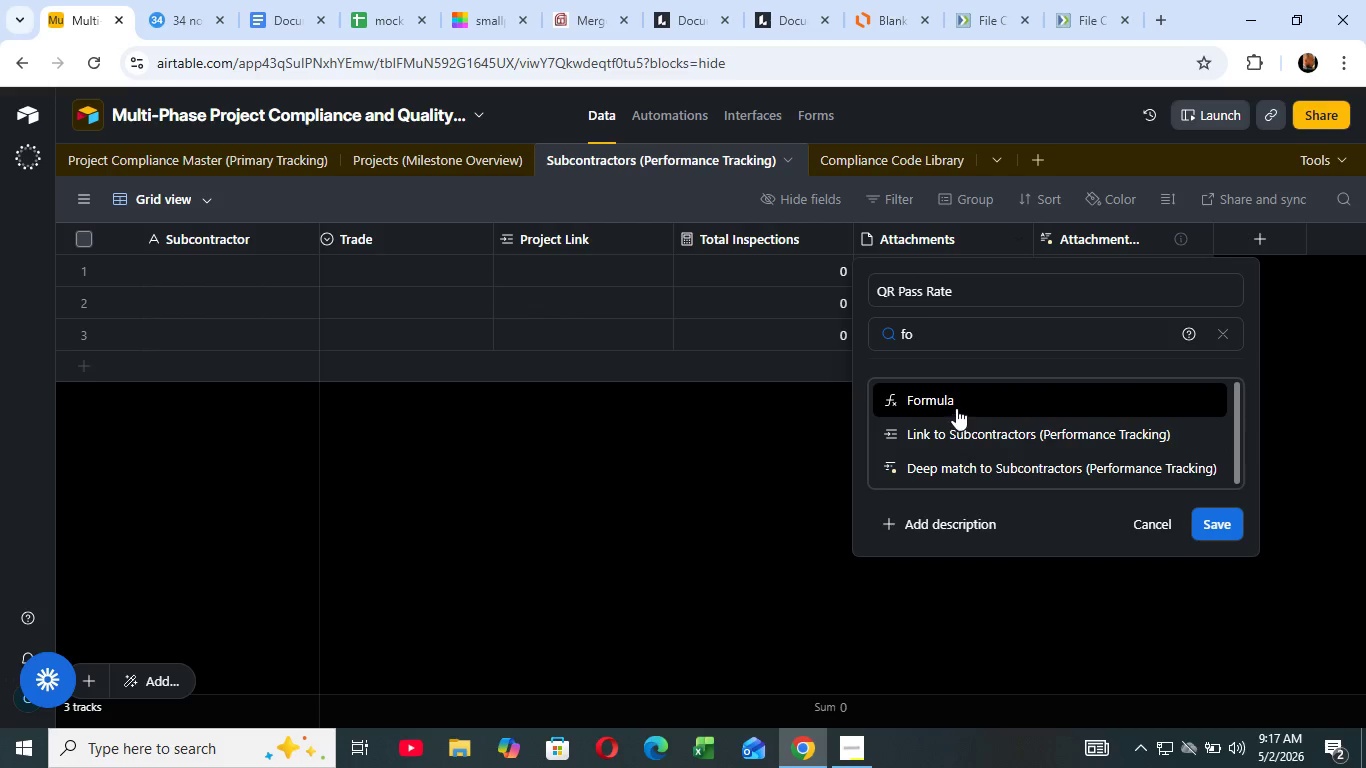 
key(O)
 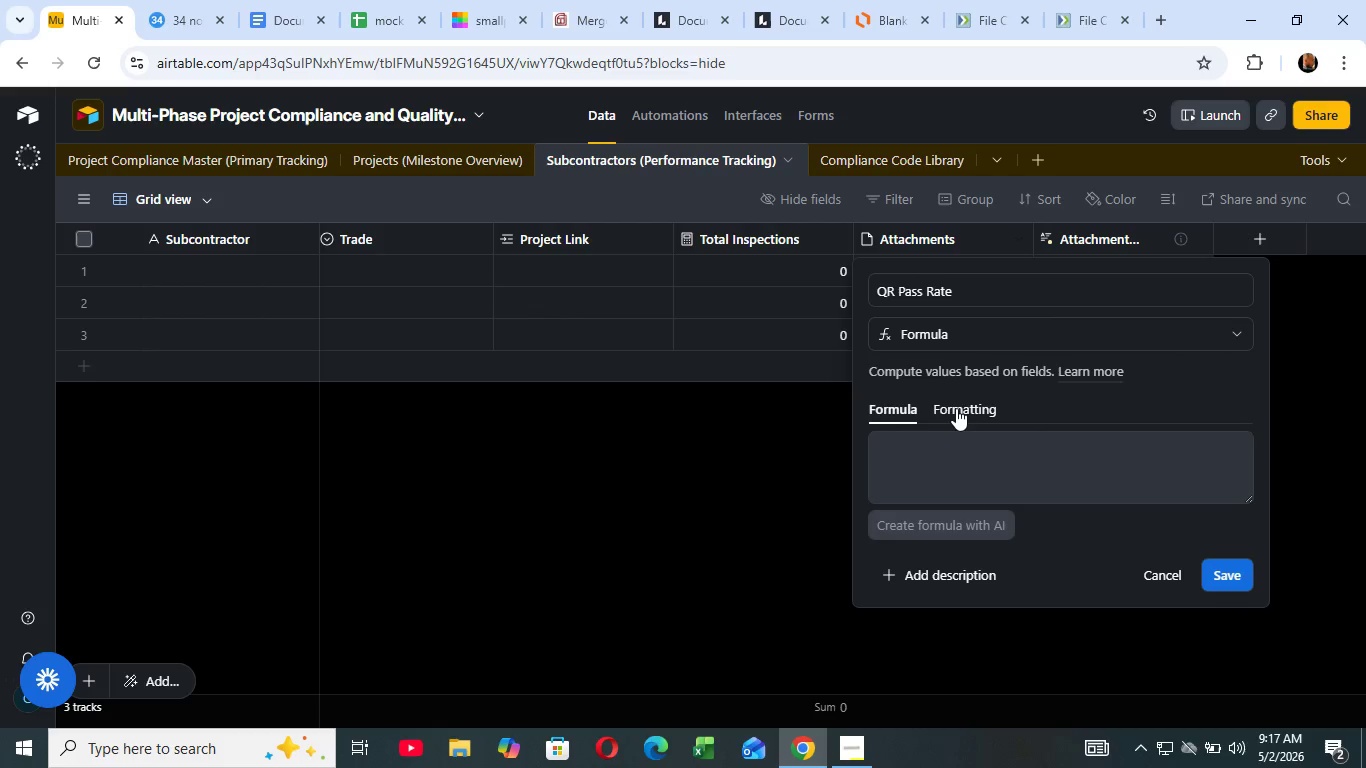 
left_click([956, 408])
 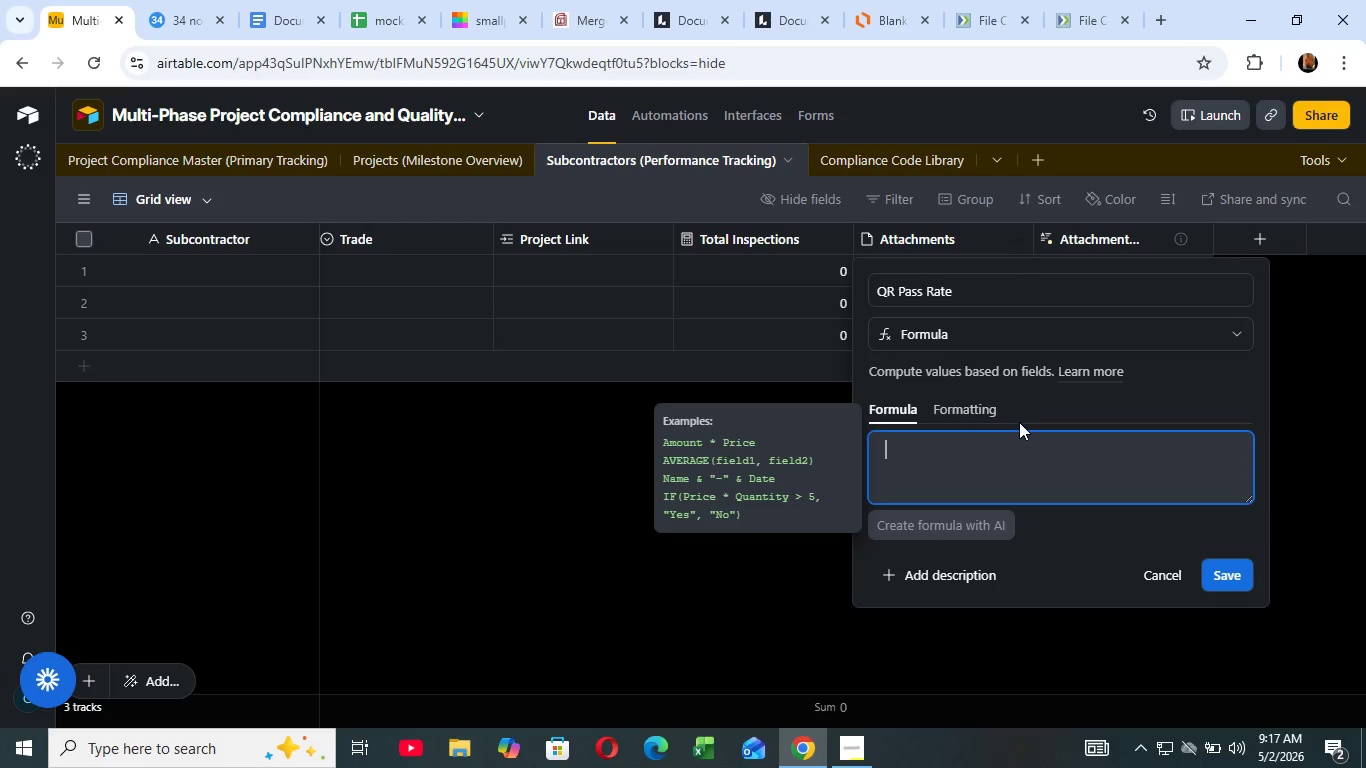 
wait(23.83)
 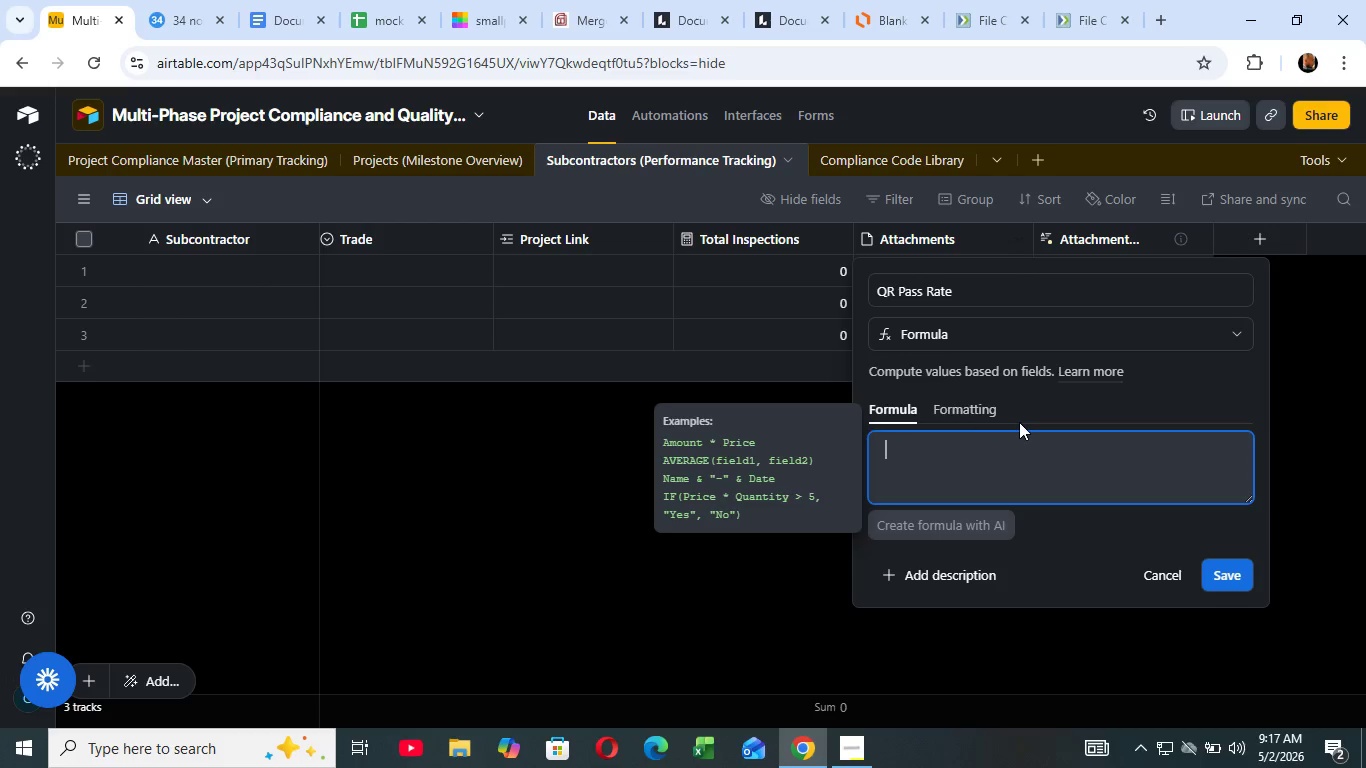 
key(Shift+C)
 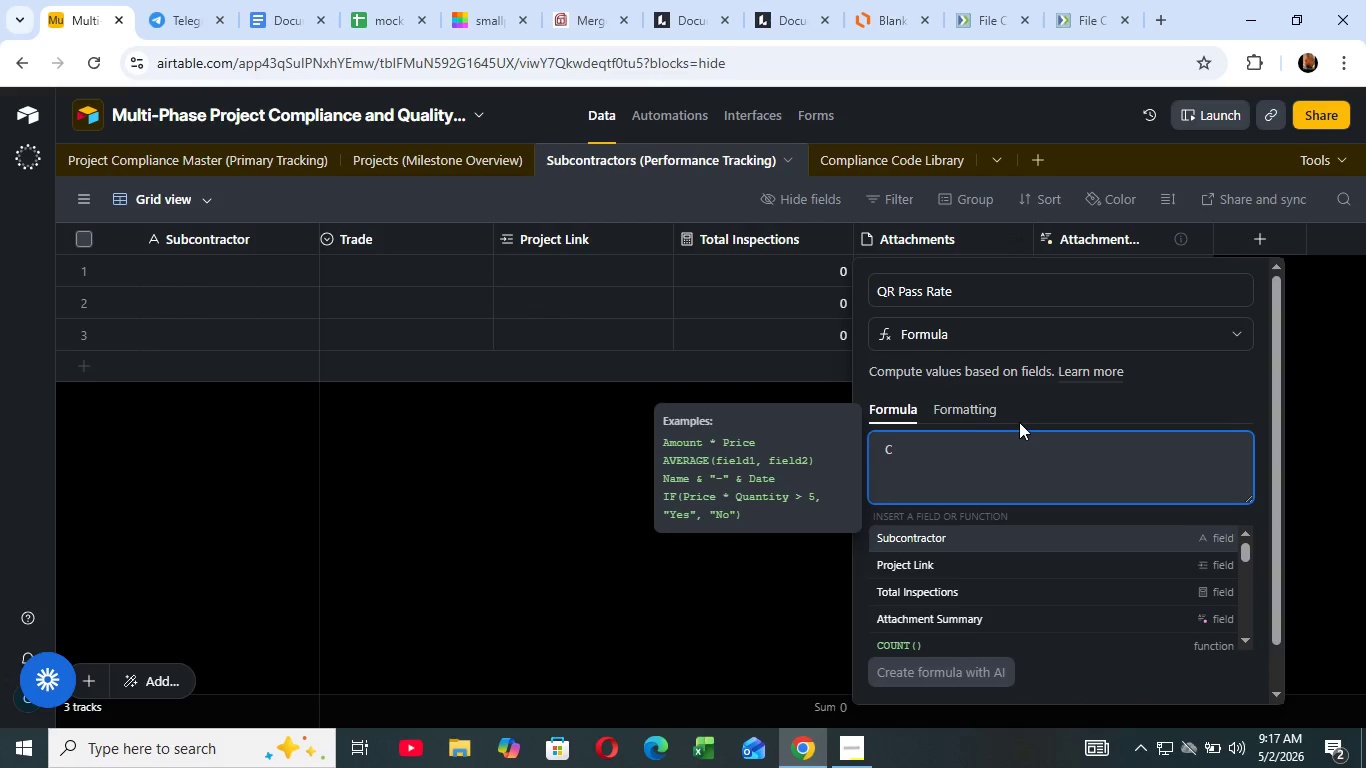 
key(Shift+ShiftLeft)
 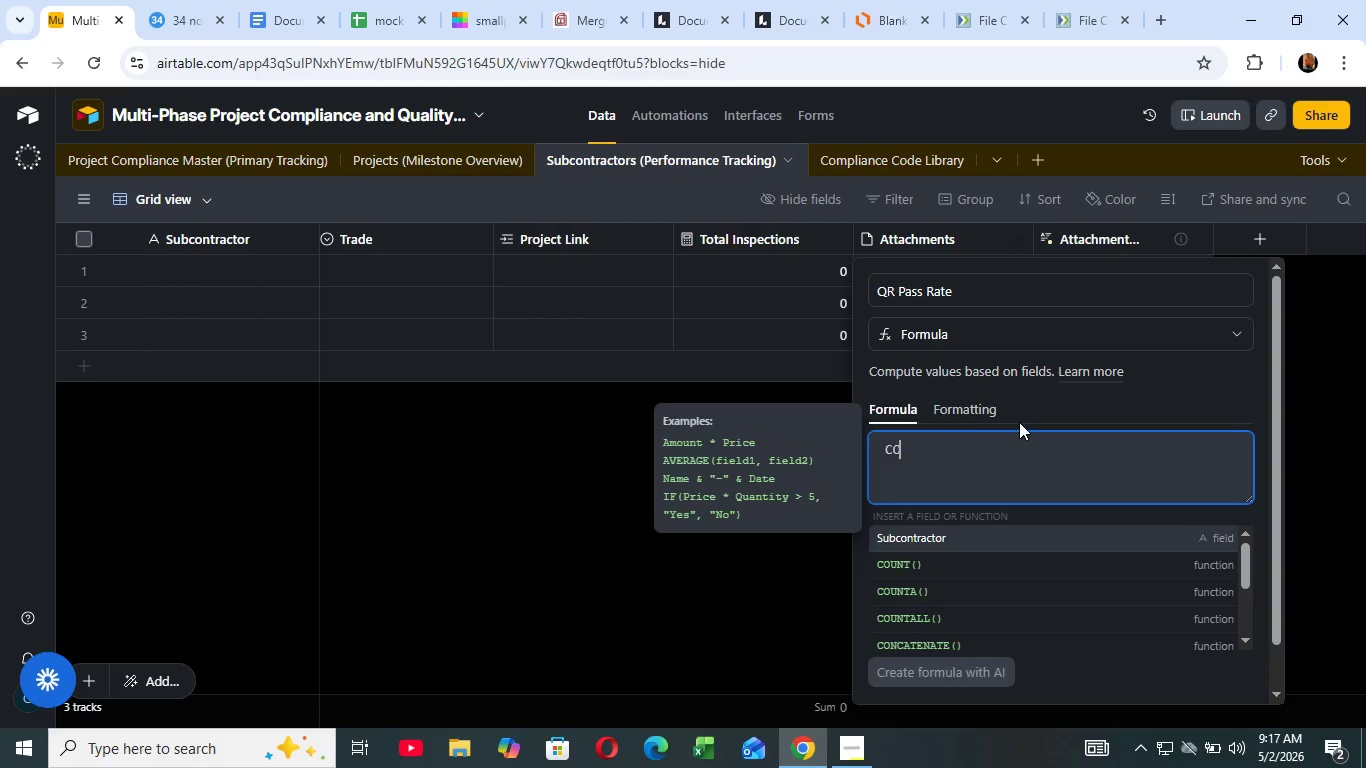 
key(Shift+ShiftLeft)
 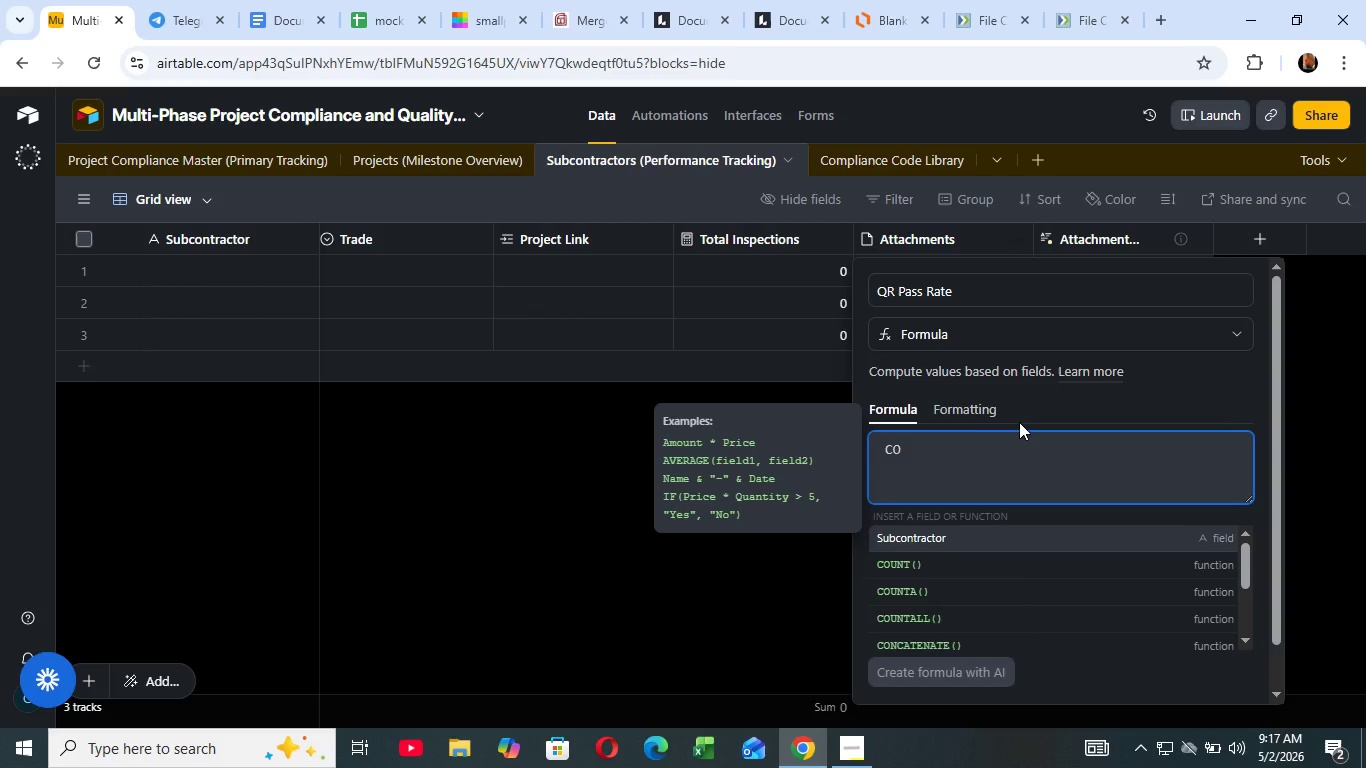 
key(Shift+O)
 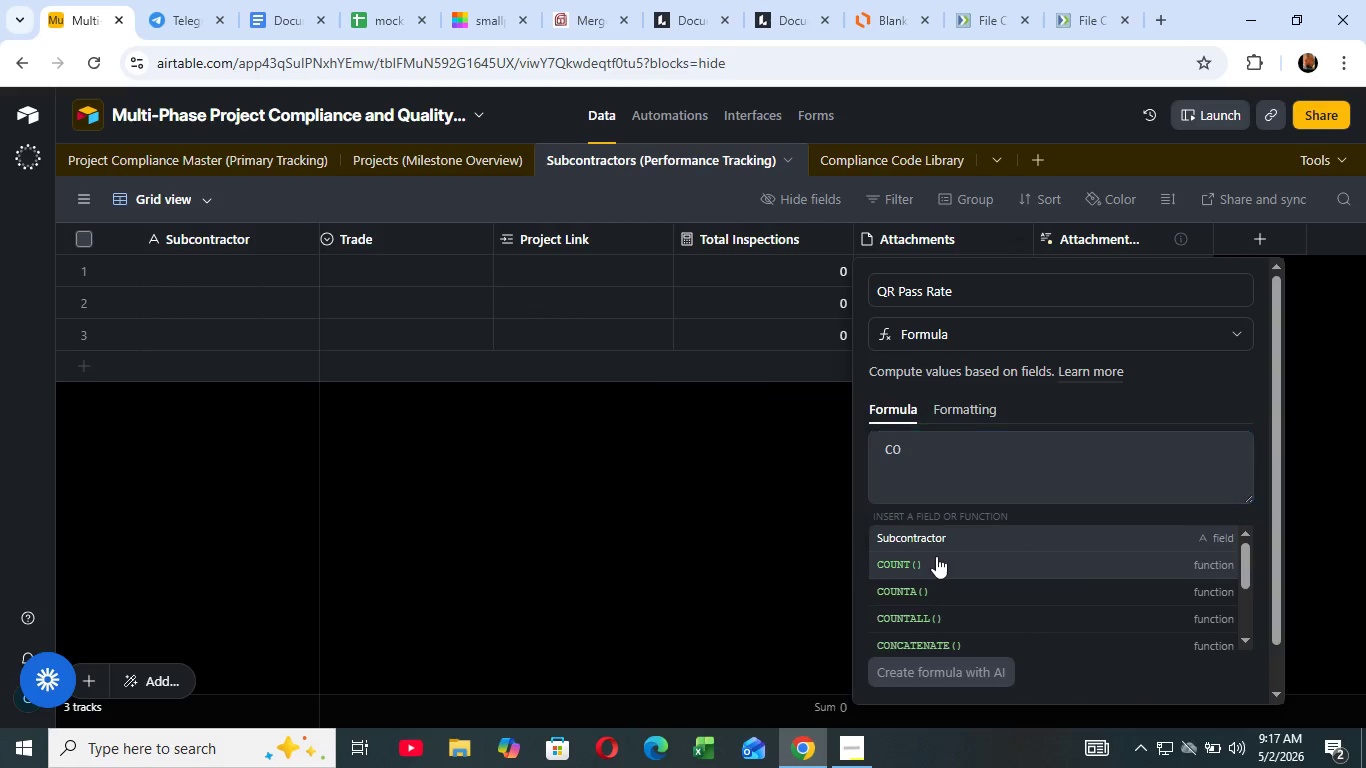 
left_click([936, 556])
 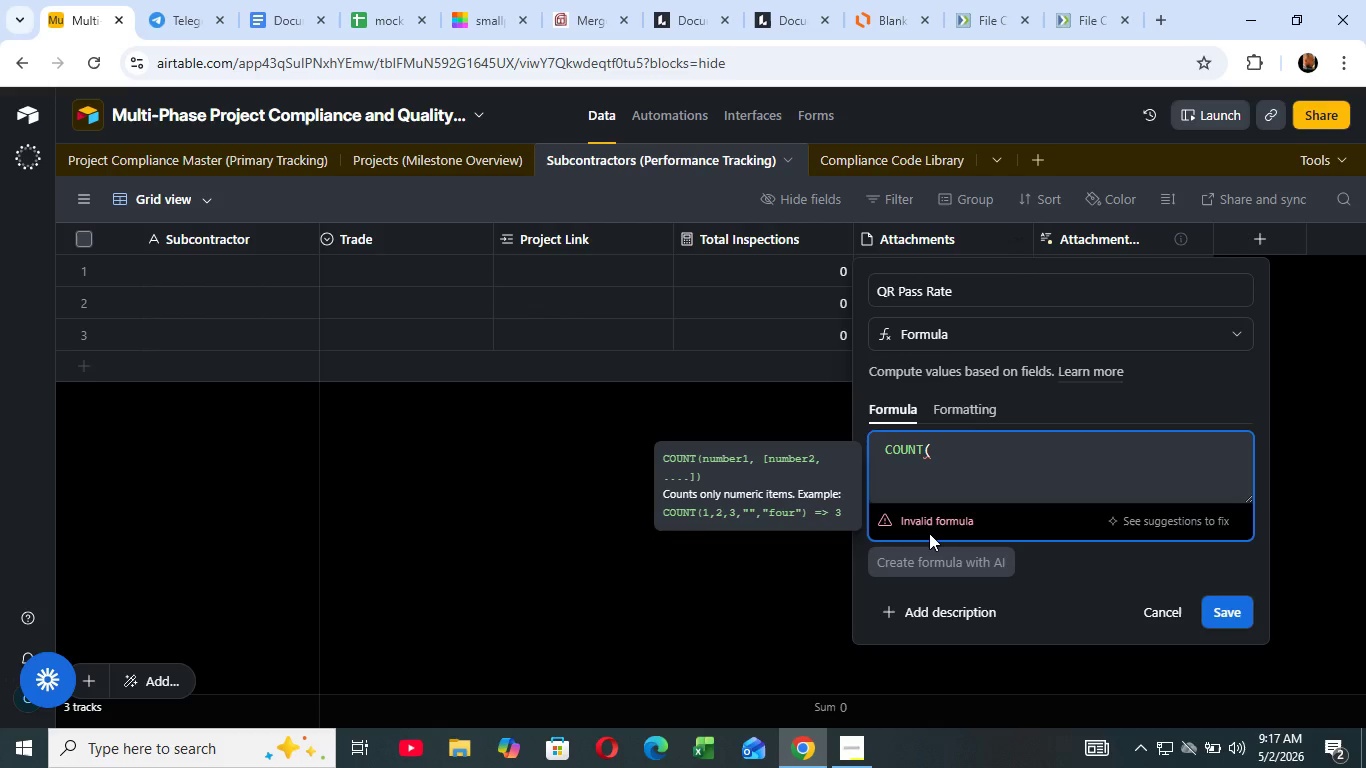 
key(Shift+ShiftLeft)
 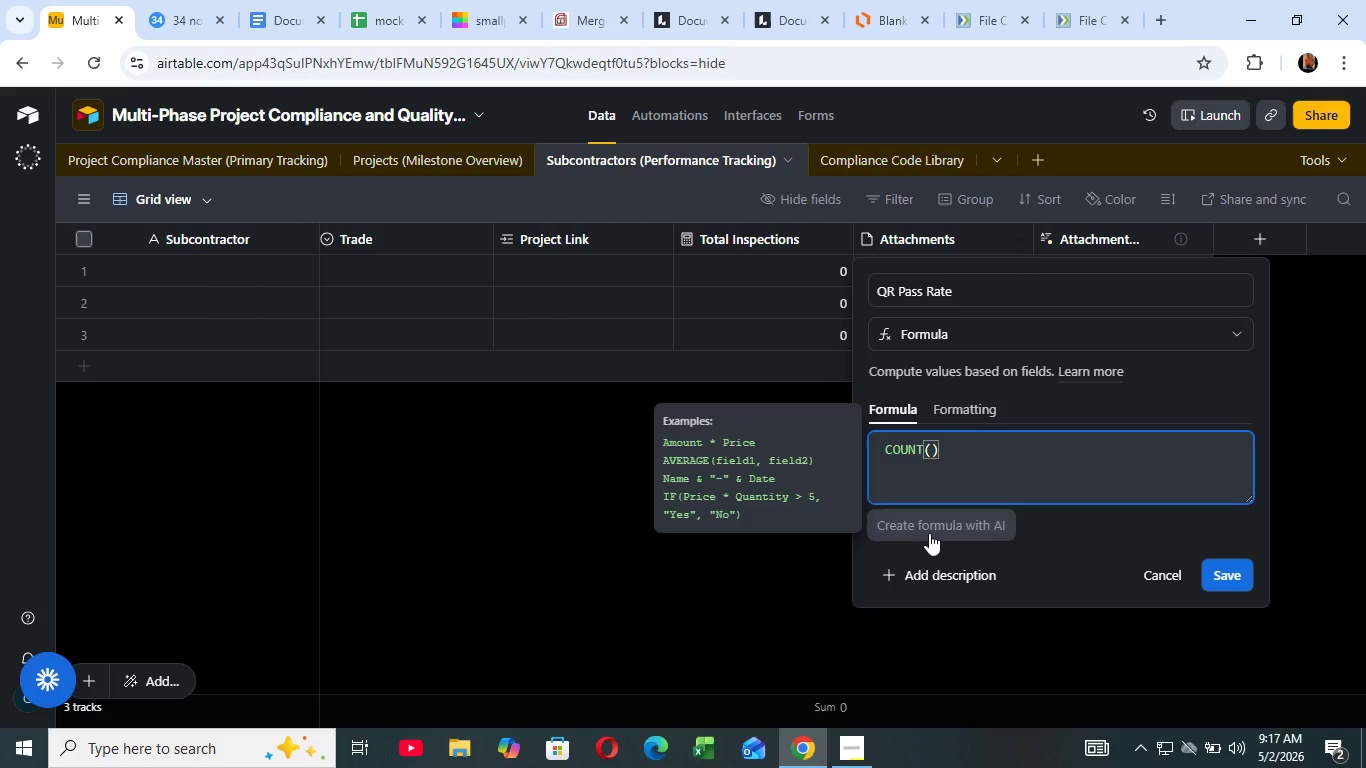 
key(Shift+0)
 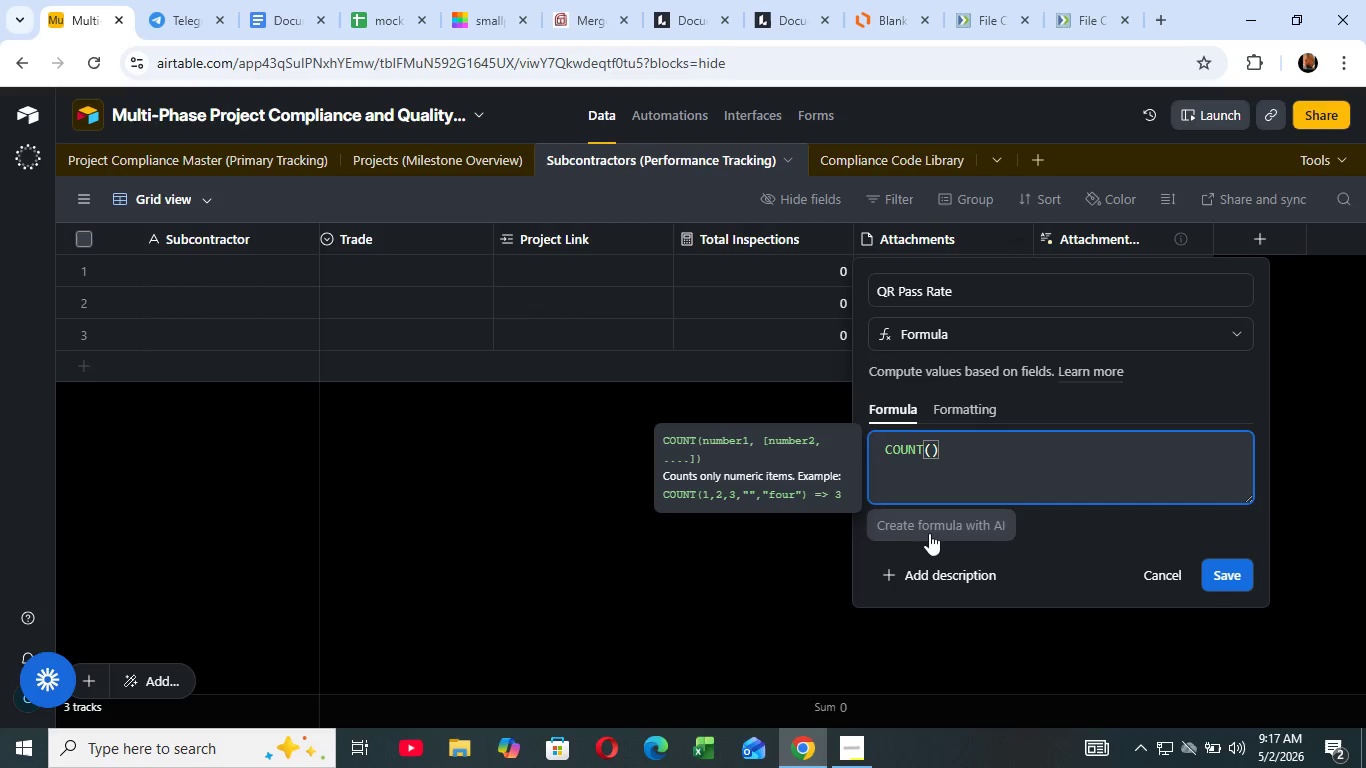 
key(ArrowLeft)
 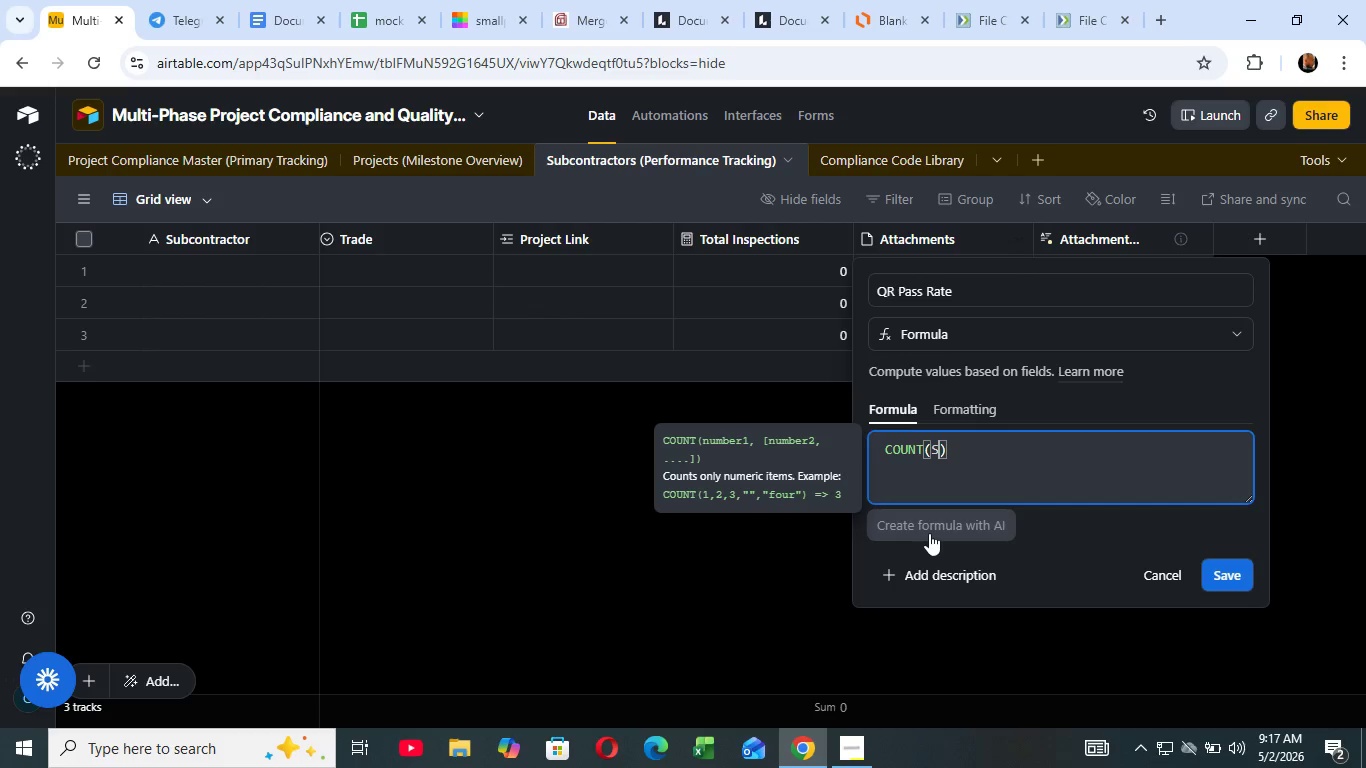 
type(STATus="pass)
 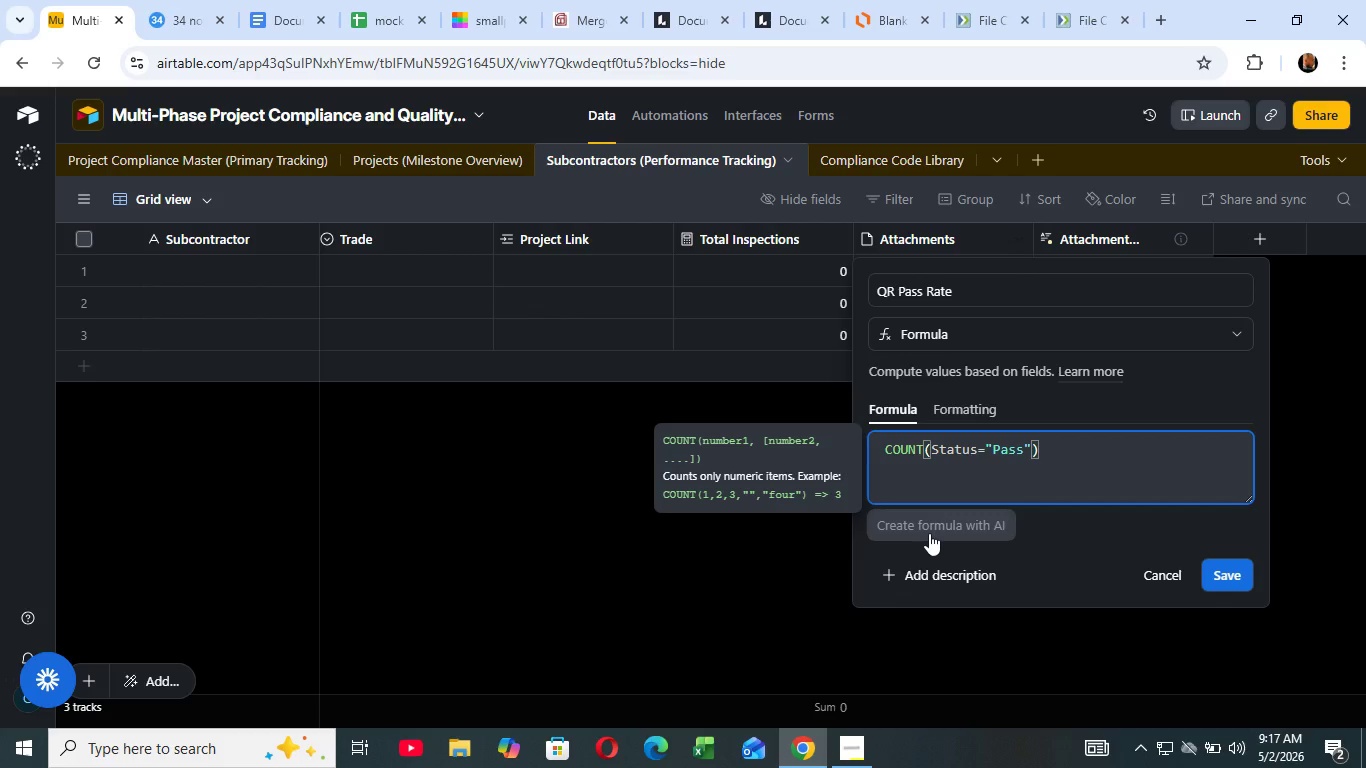 
wait(13.88)
 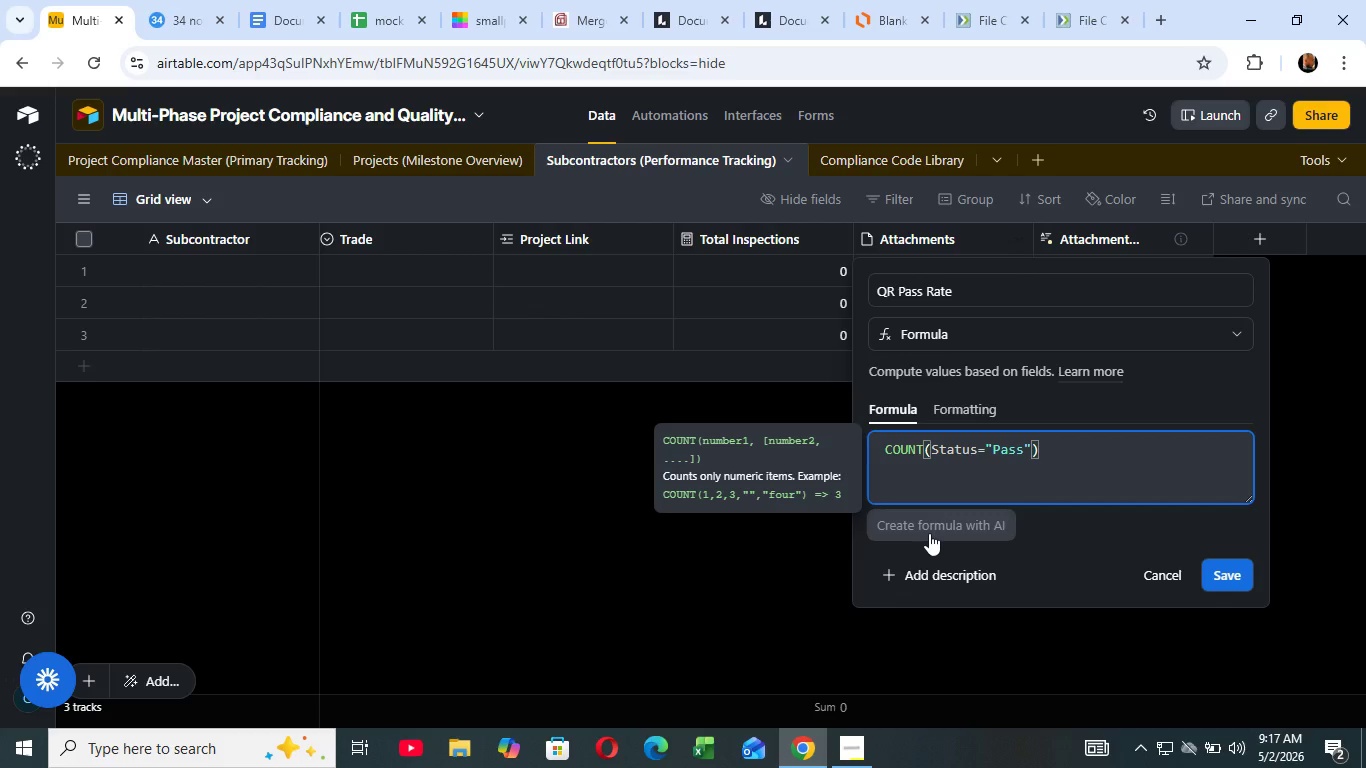 
key(Control+ControlRight)
 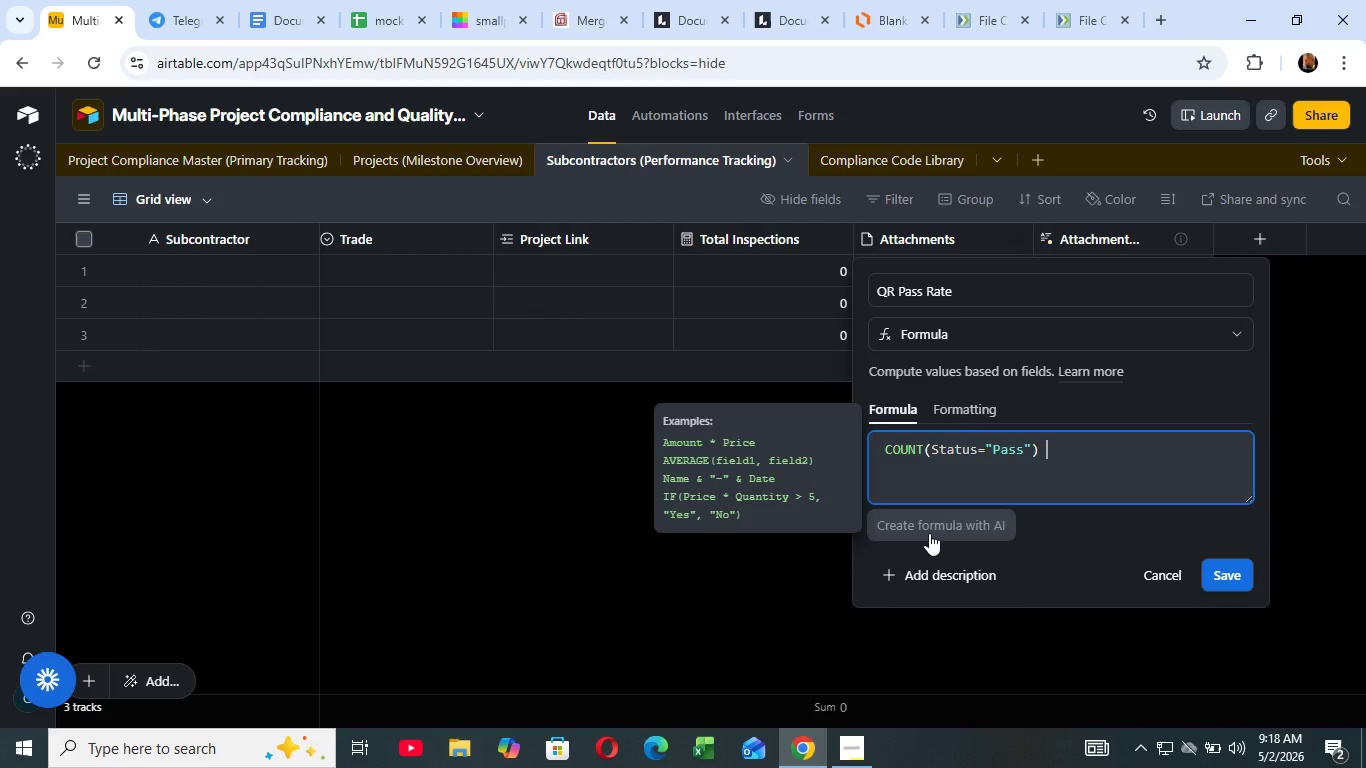 
key(Control+ArrowRight)
 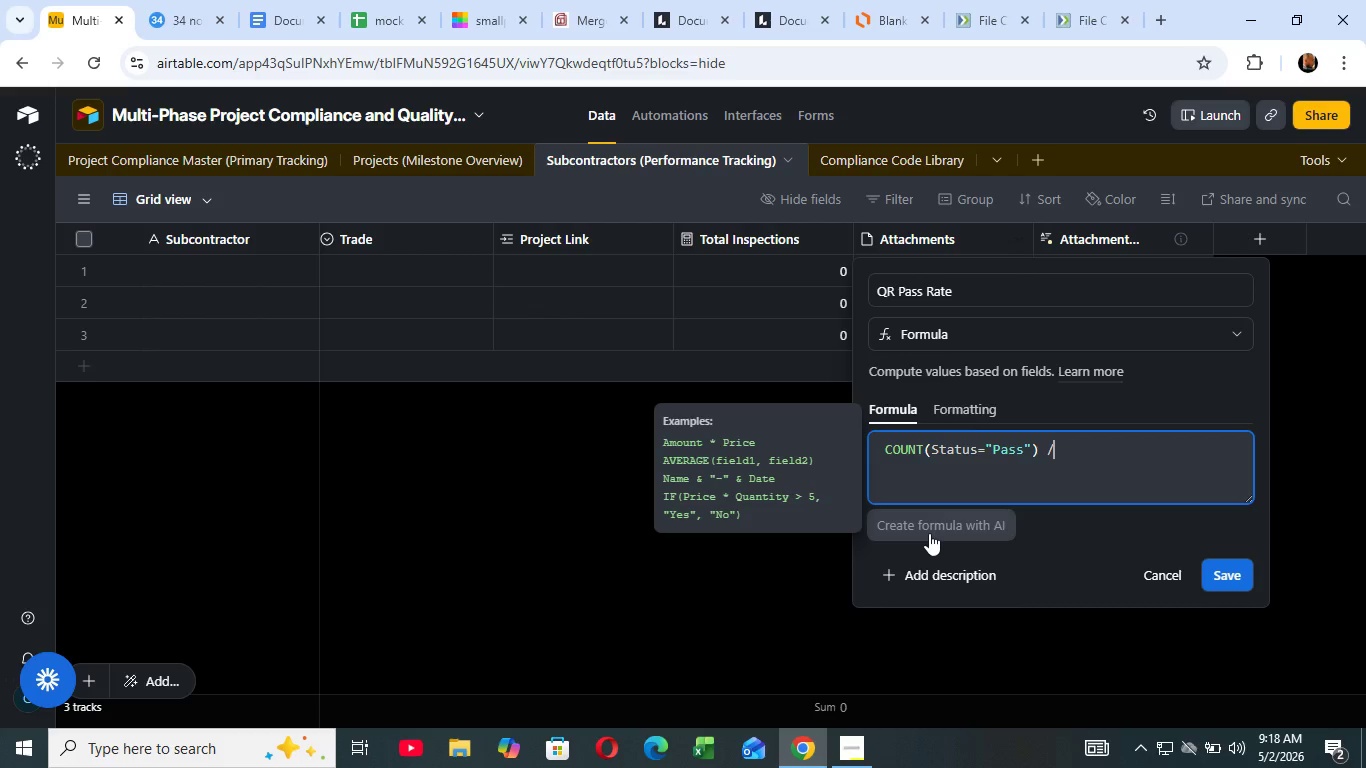 
type( / {Toa)
key(Backspace)
type(ta)
 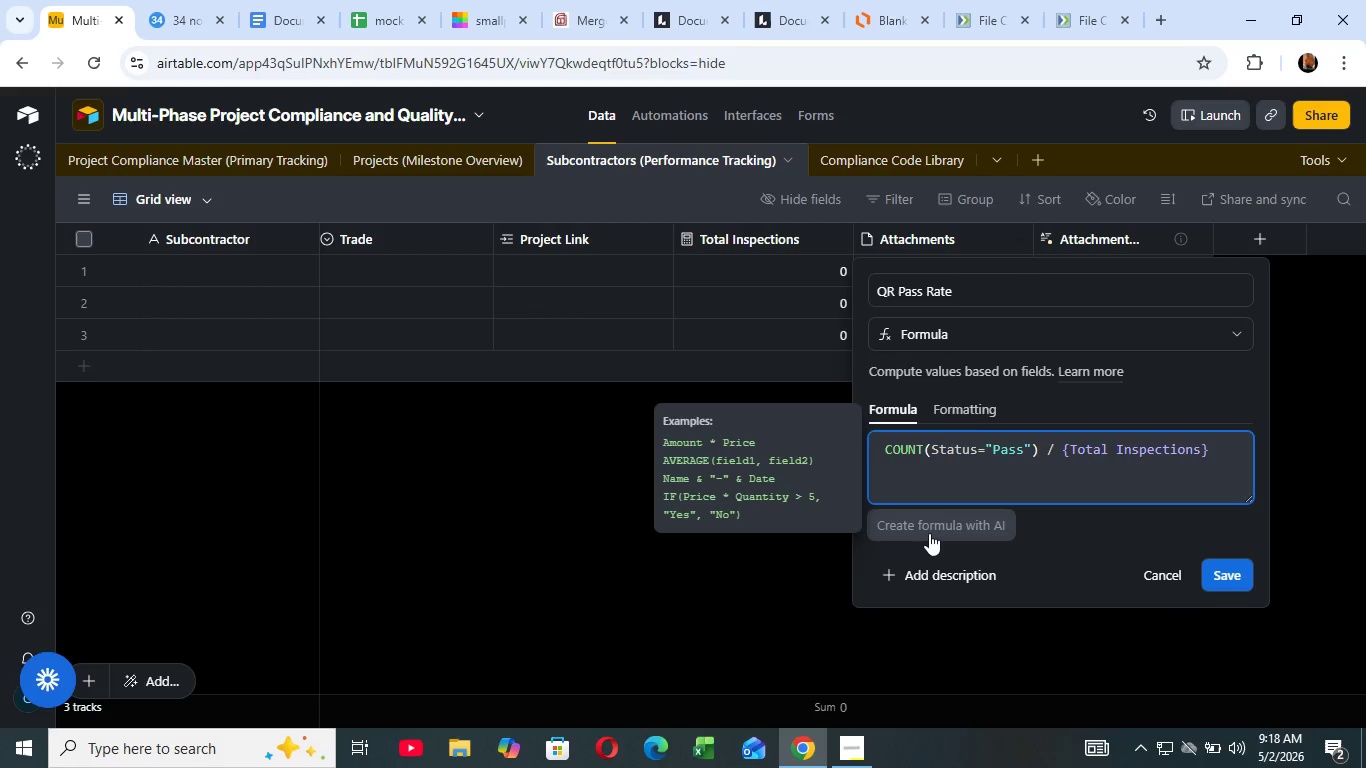 
left_click([929, 533])
 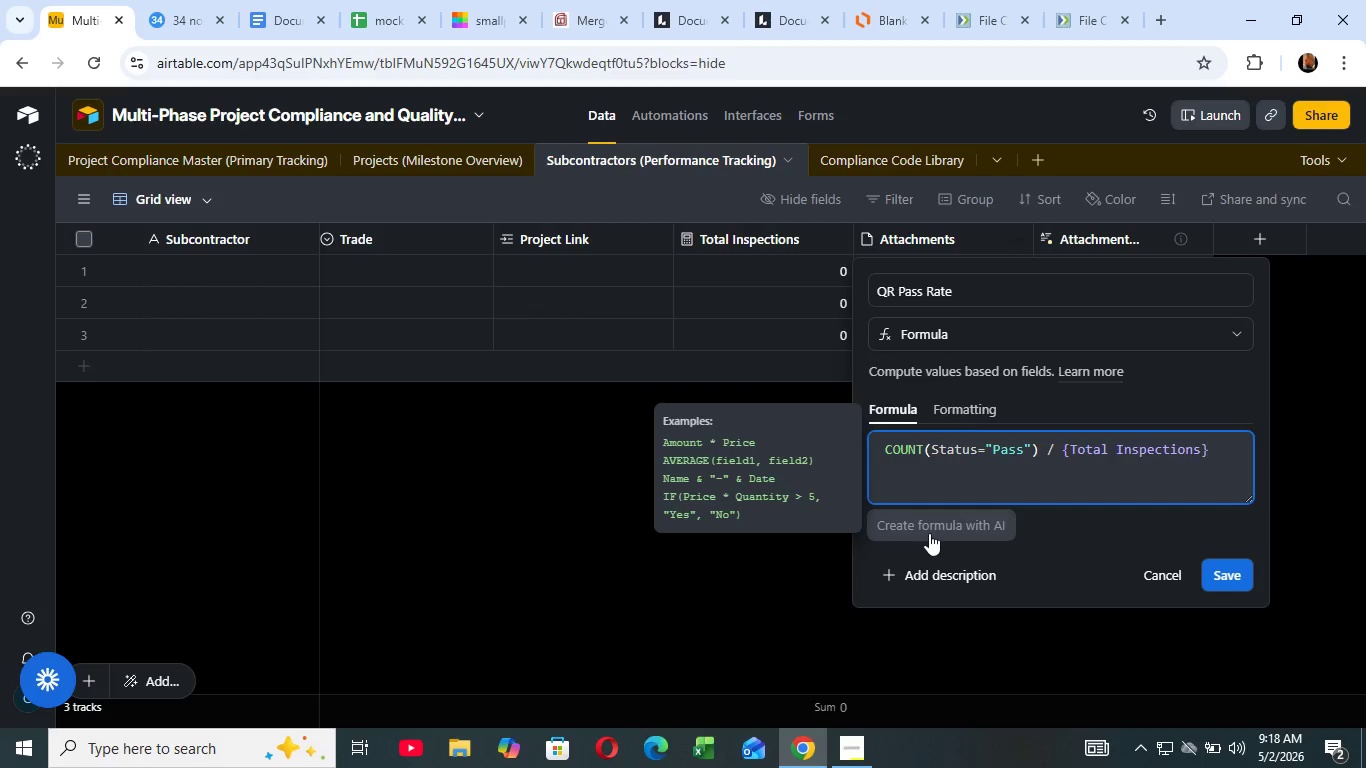 
wait(24.56)
 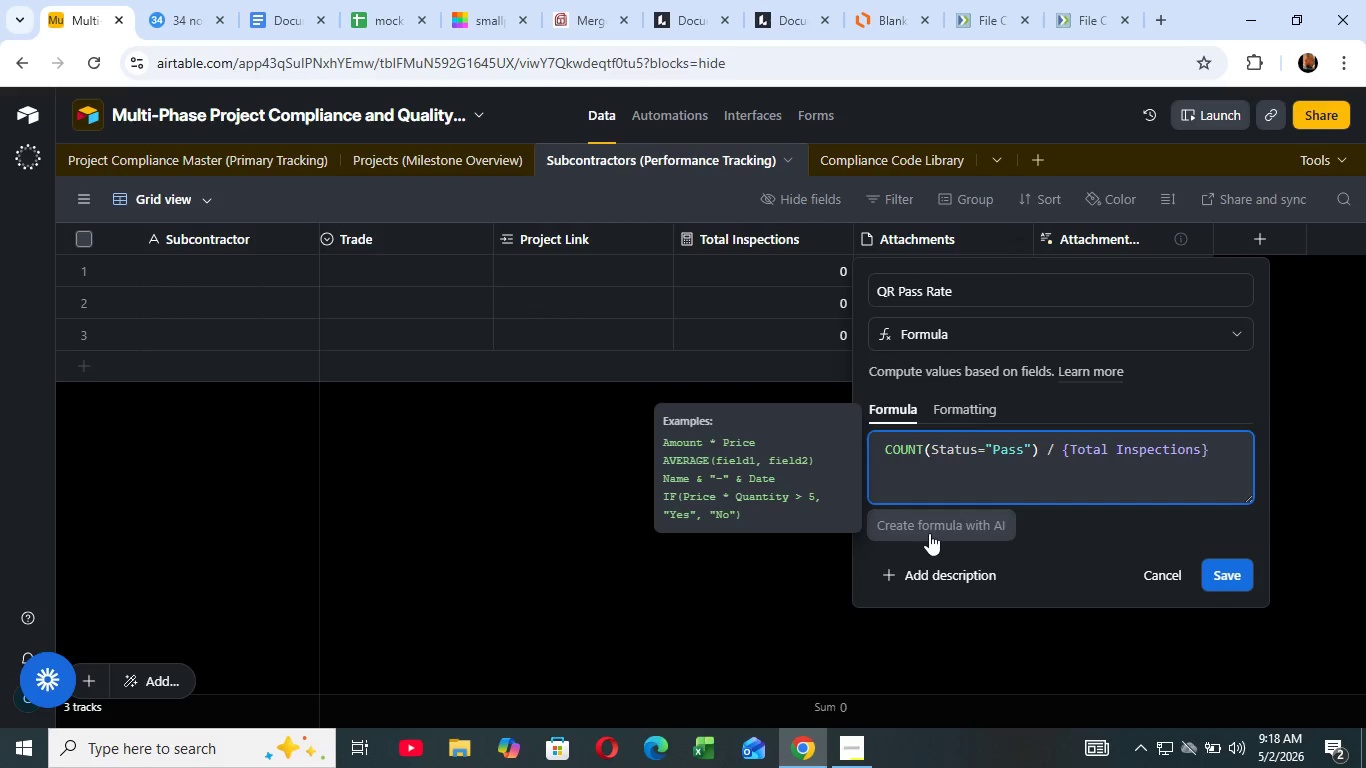 
left_click_drag(start_coordinate=[1243, 580], to_coordinate=[1241, 575])
 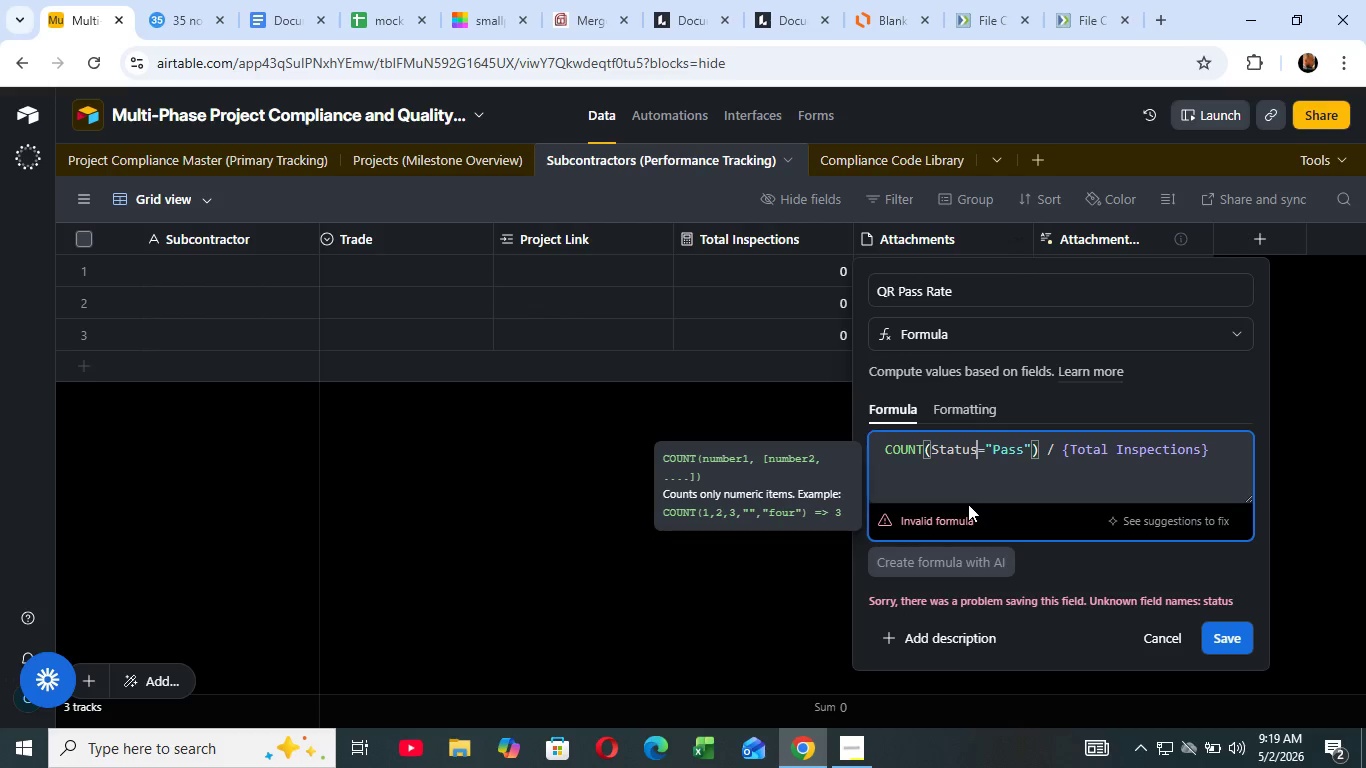 
wait(43.26)
 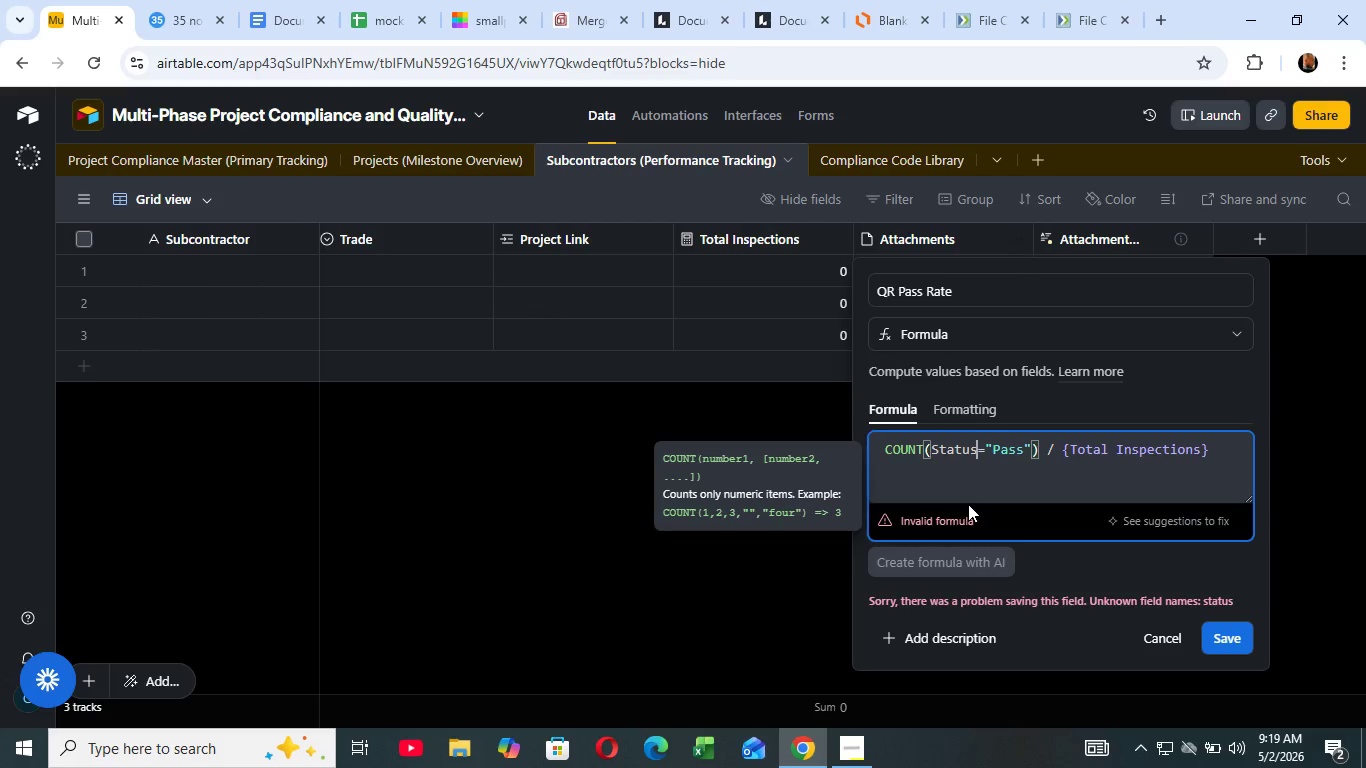 
left_click([962, 560])
 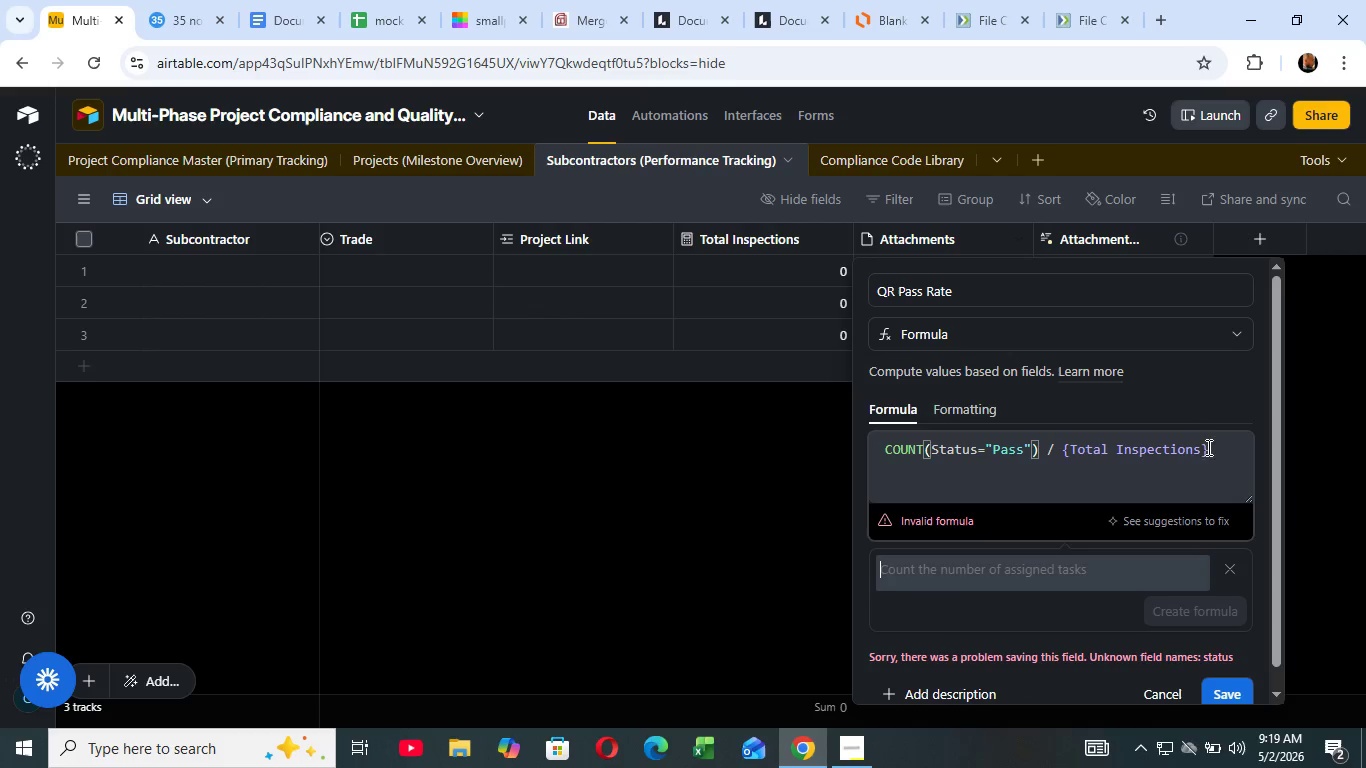 
left_click_drag(start_coordinate=[1207, 446], to_coordinate=[882, 451])
 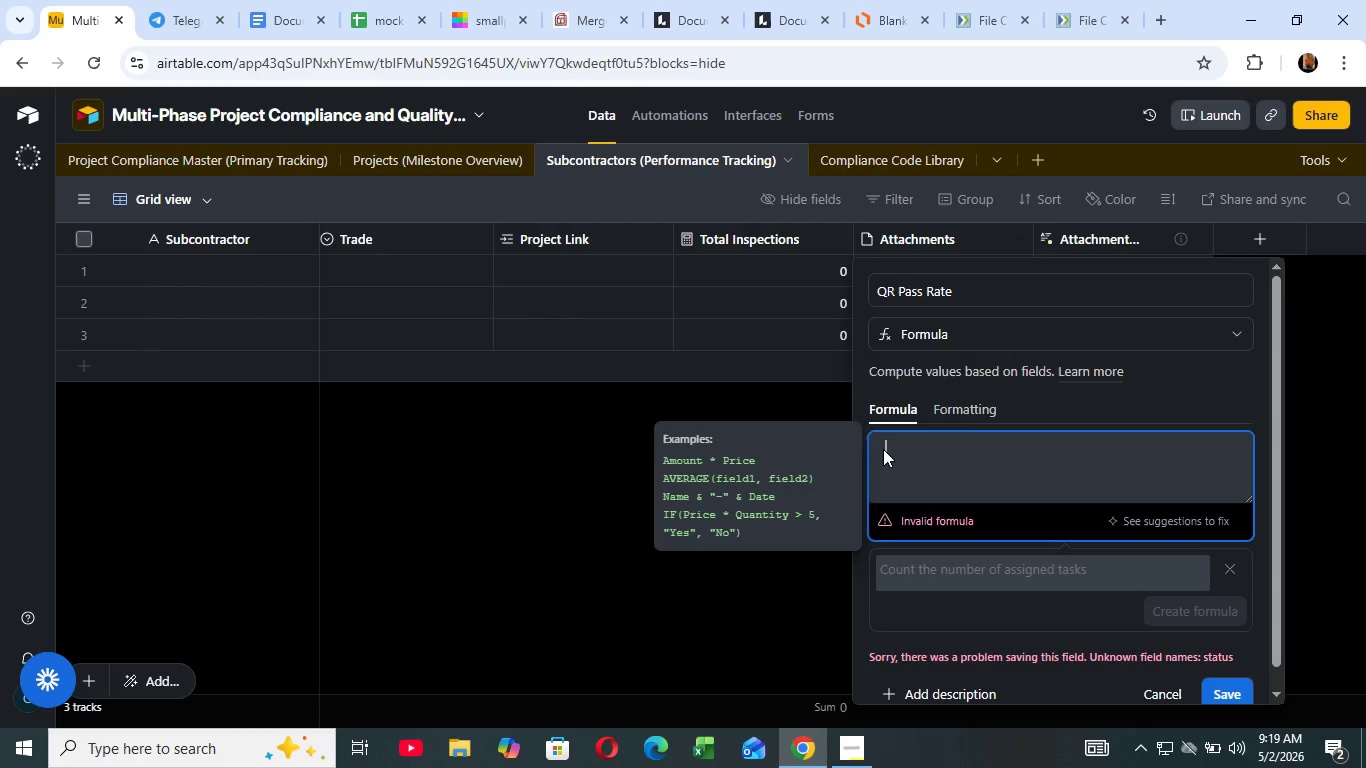 
key(Control+X)
 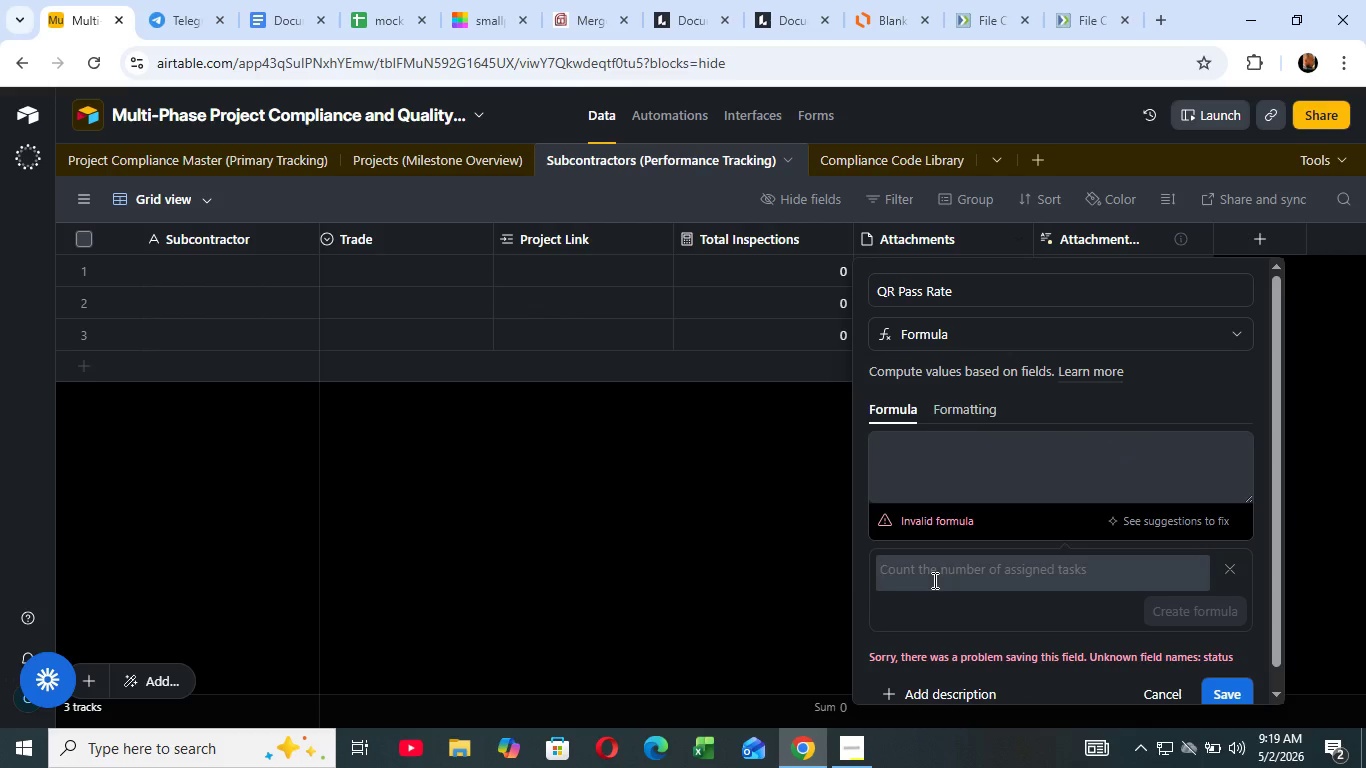 
left_click([935, 580])
 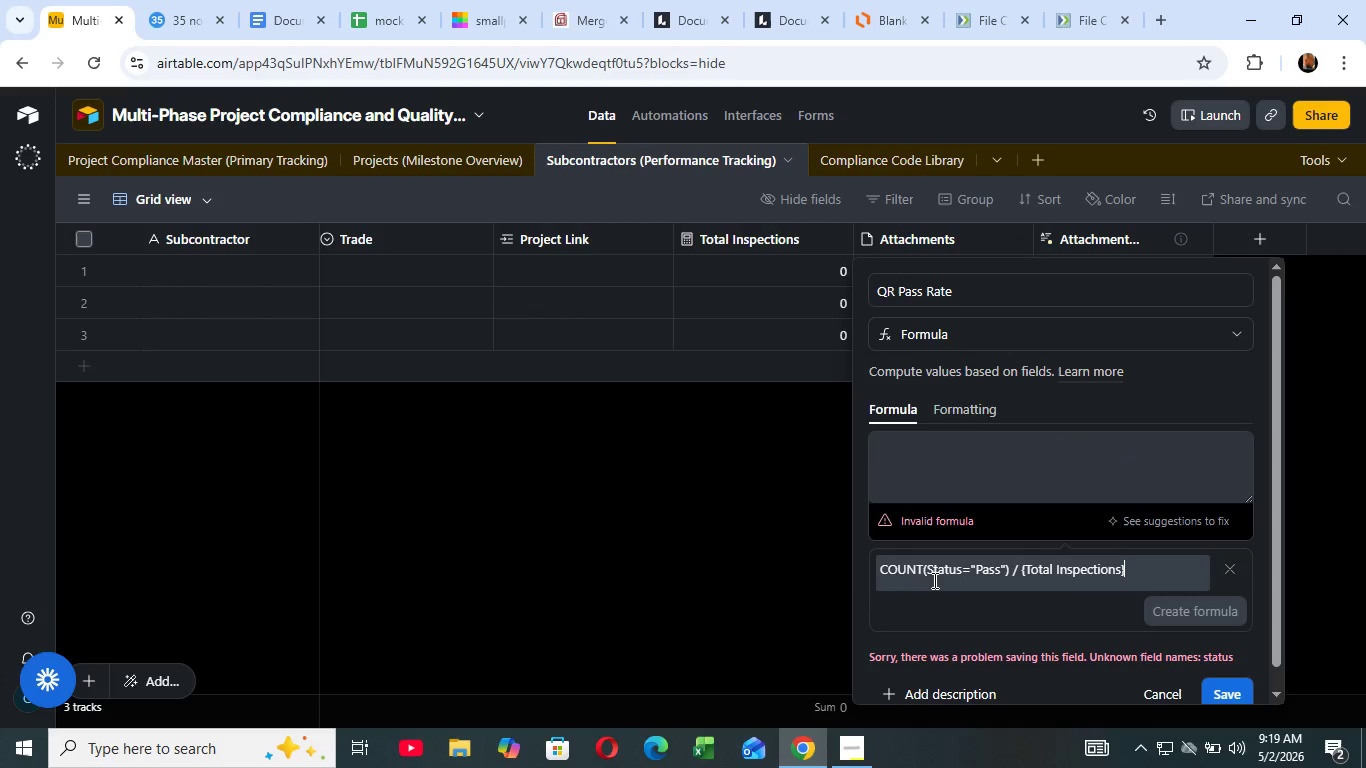 
key(Control+V)
 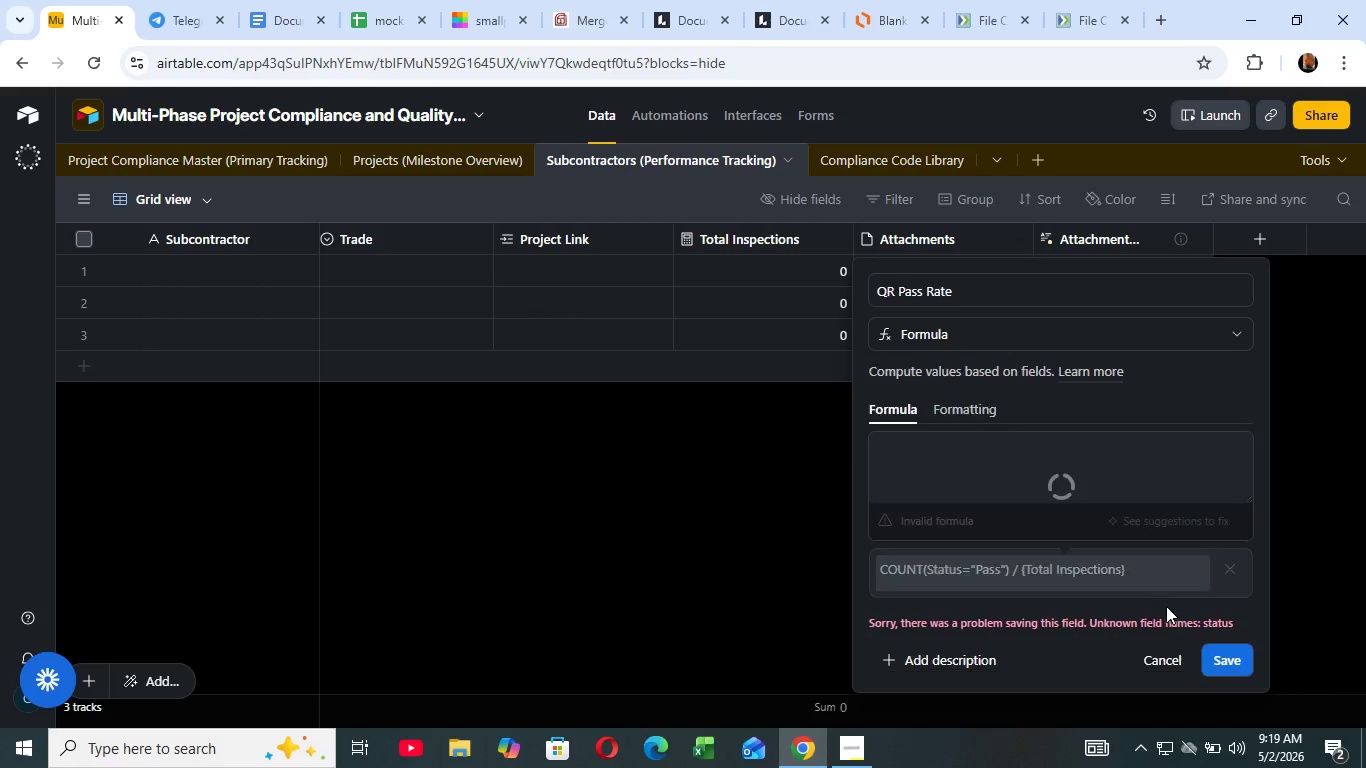 
left_click([1166, 606])
 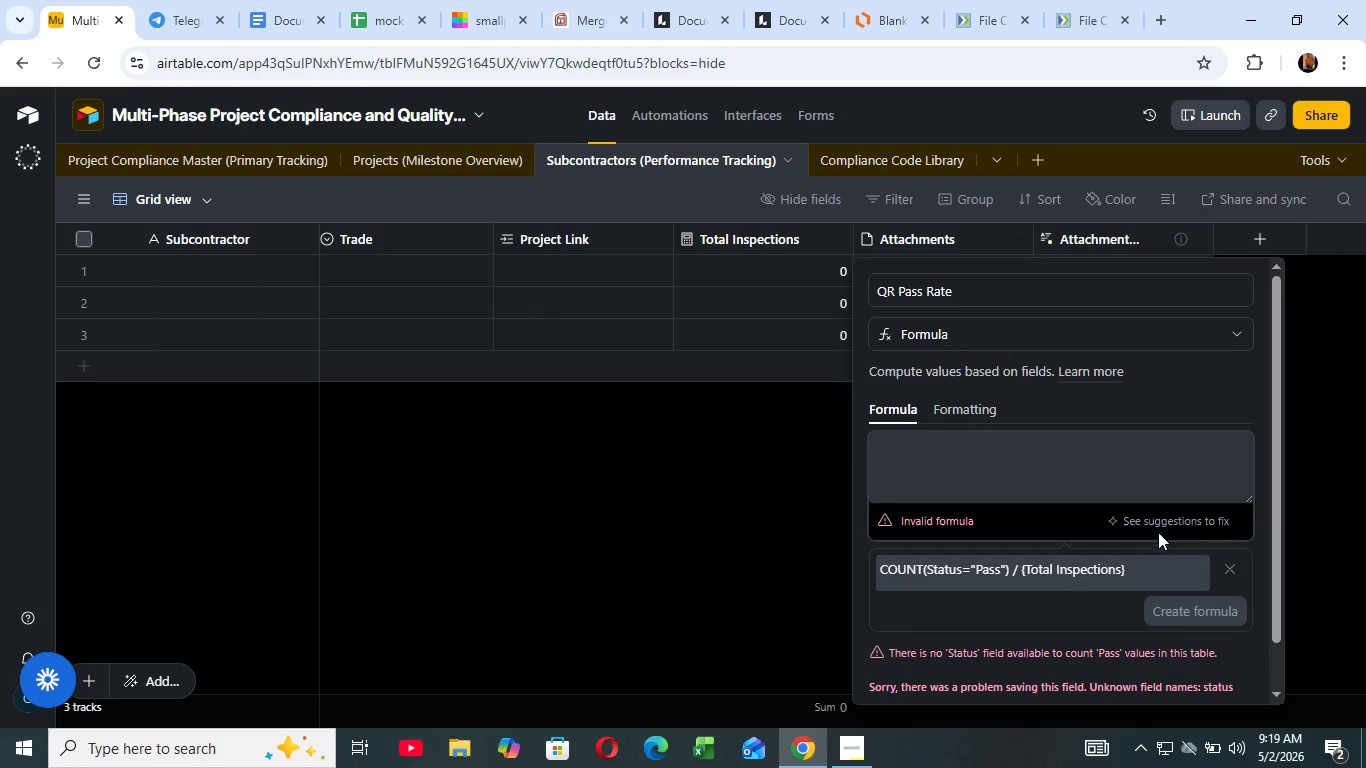 
wait(19.06)
 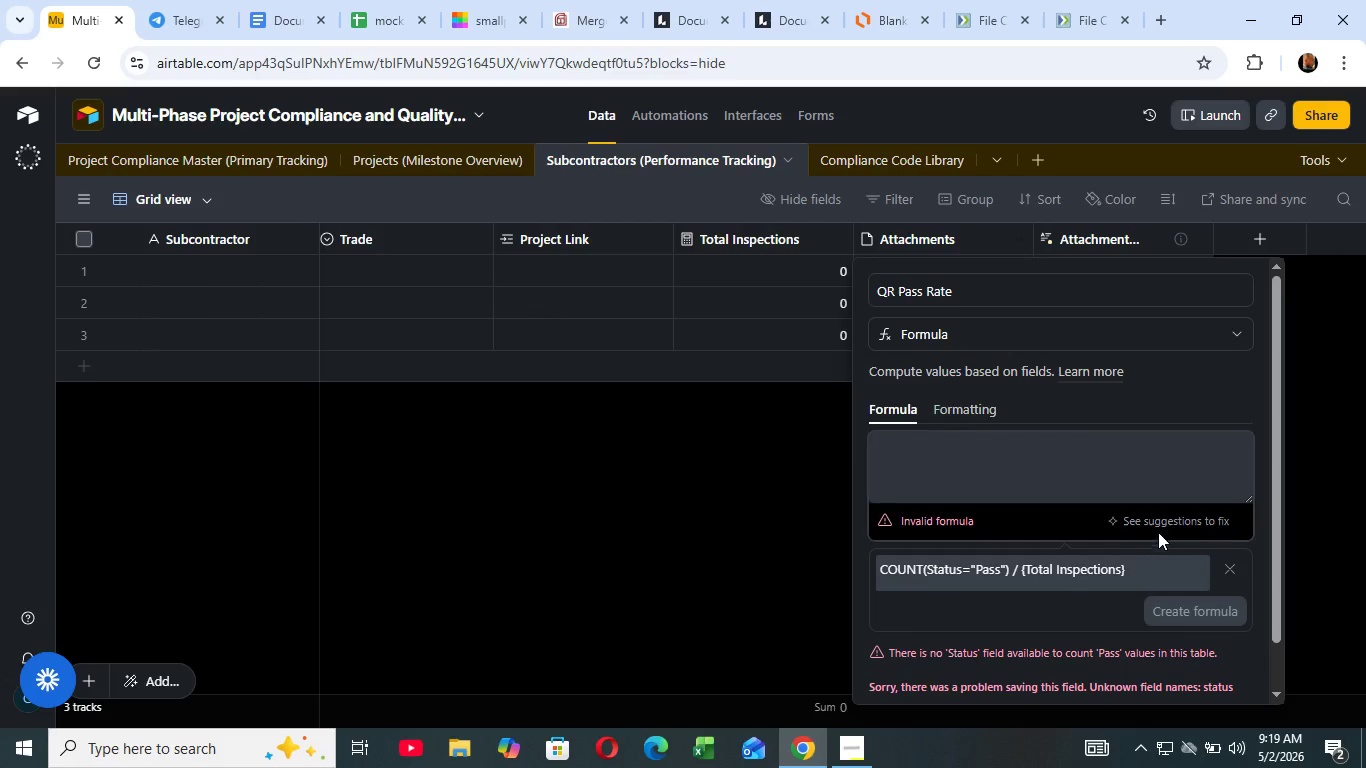 
scroll: coordinate [1036, 525], scroll_direction: down, amount: 5.0
 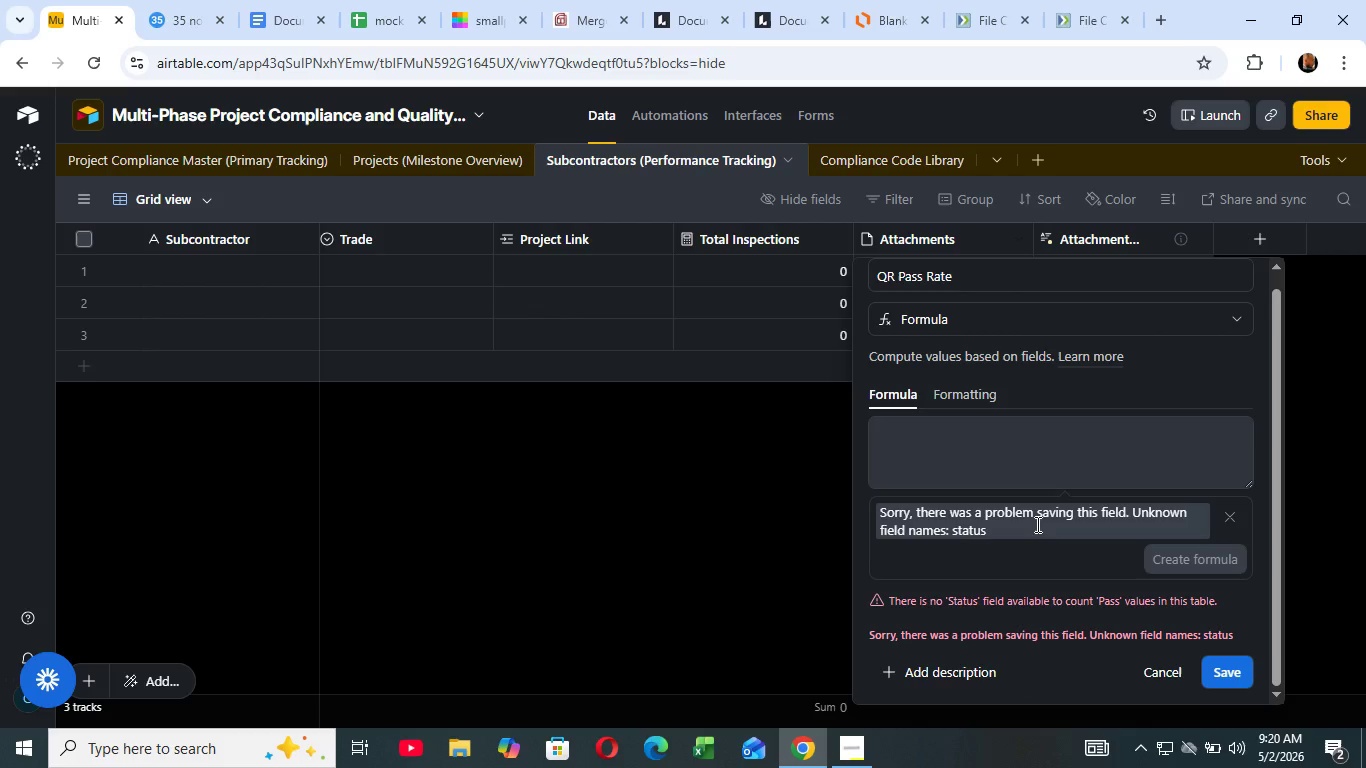 
wait(38.12)
 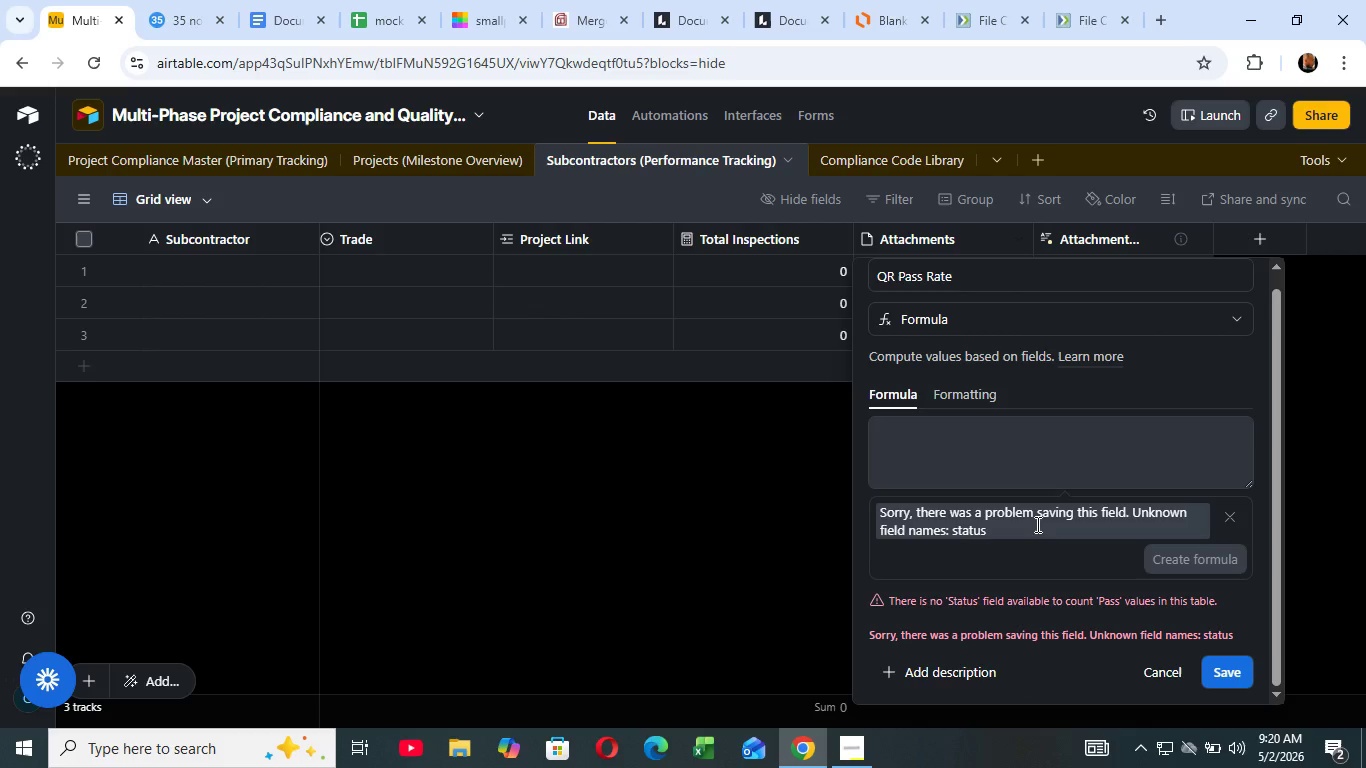 
left_click([1010, 448])
 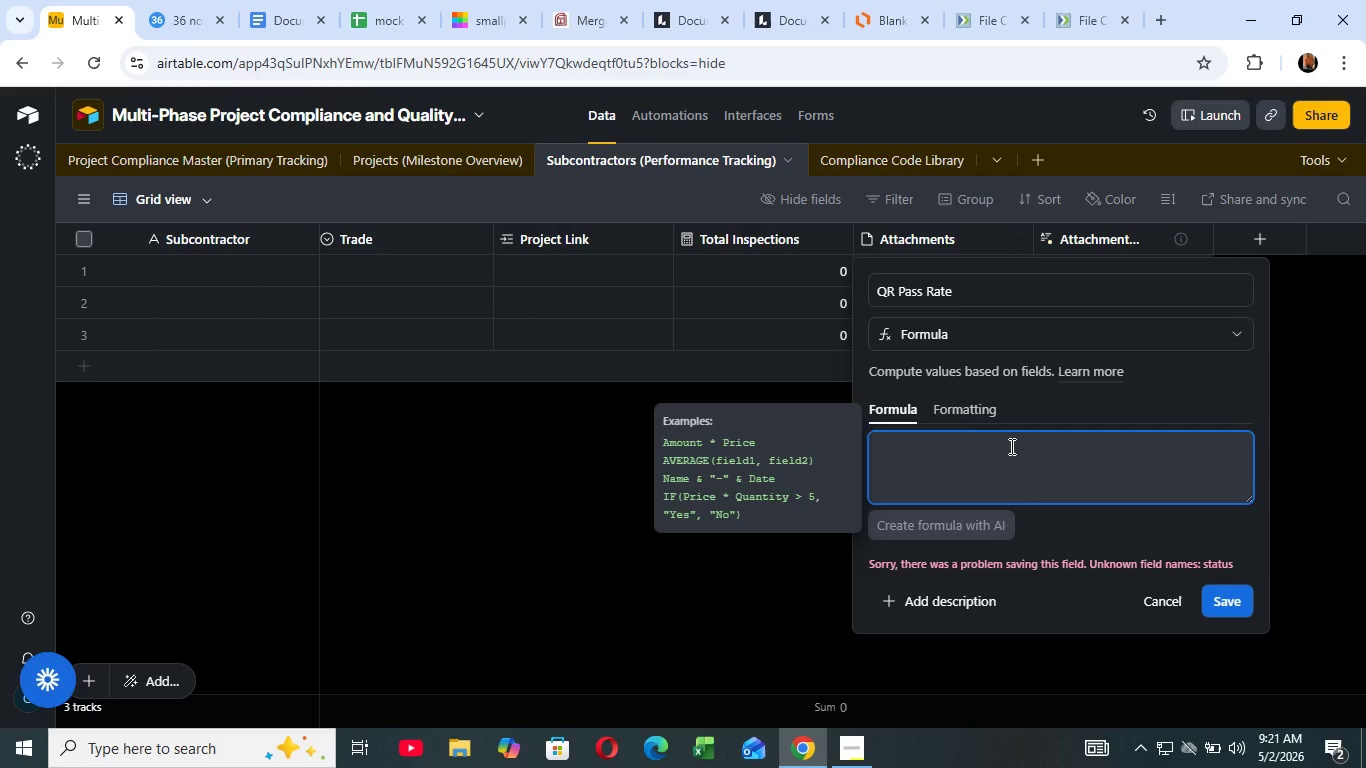 
wait(65.78)
 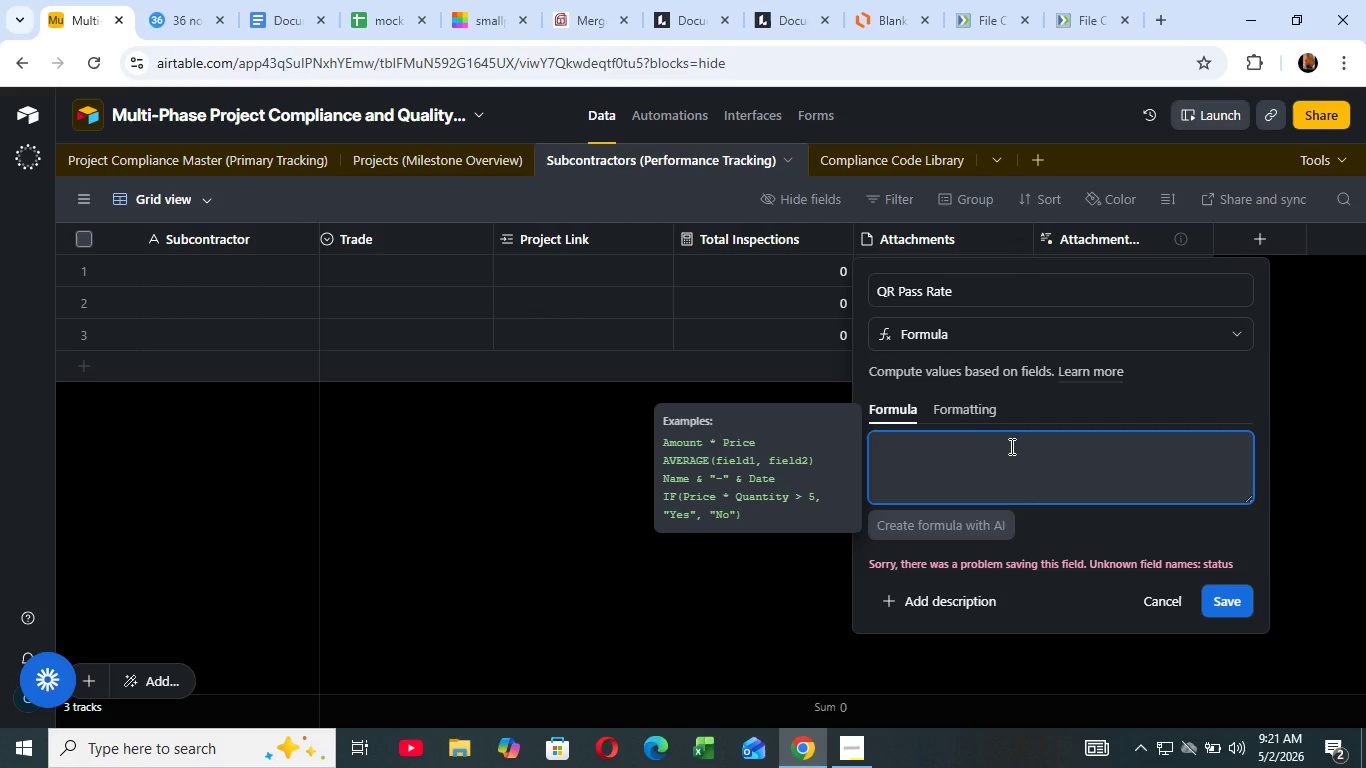 
left_click([975, 474])
 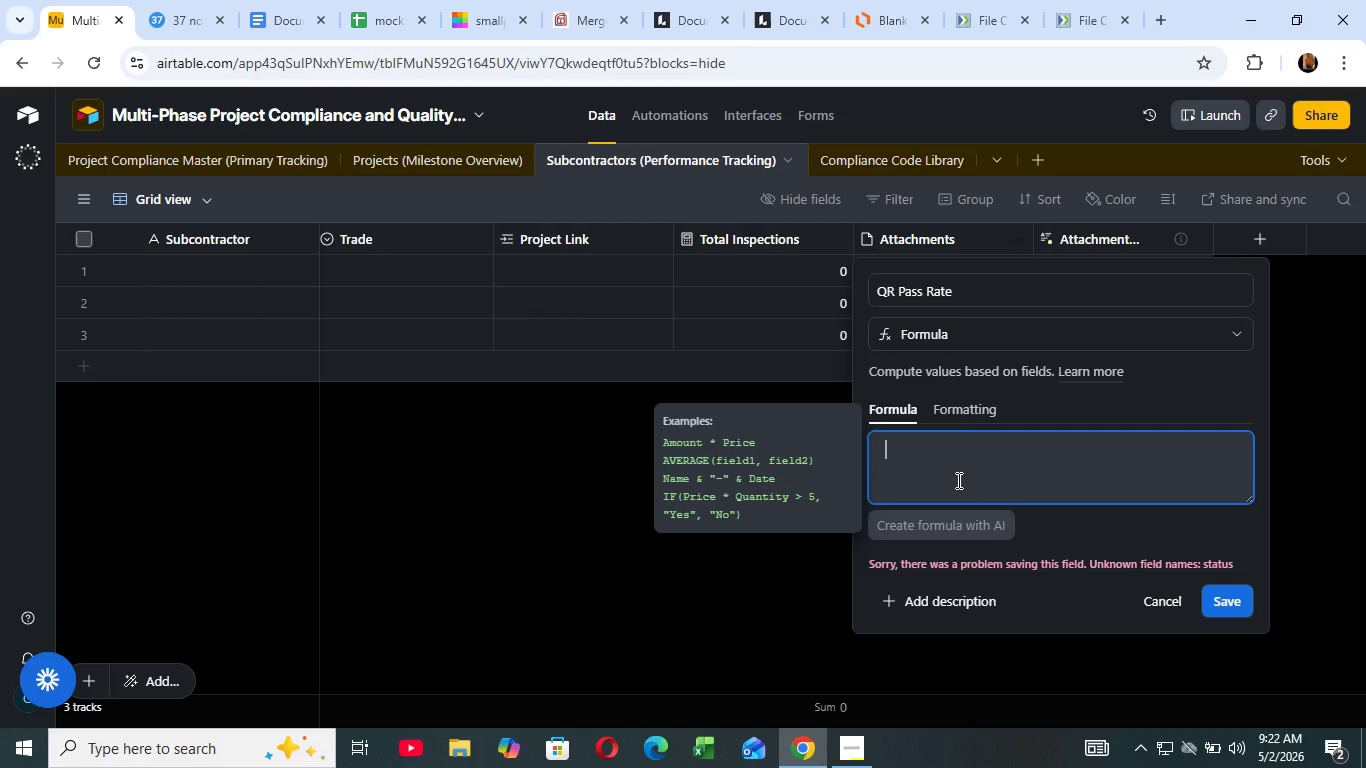 
wait(26.66)
 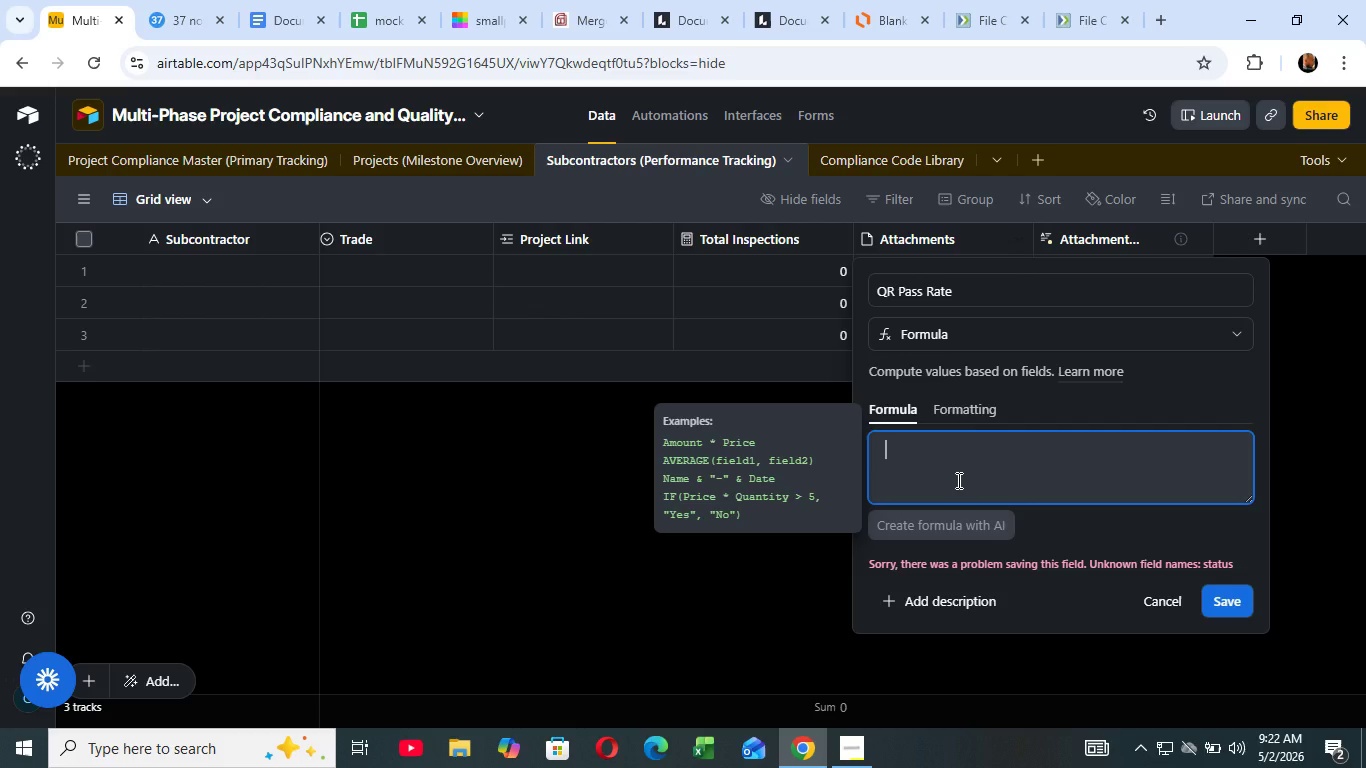 
left_click([1158, 591])
 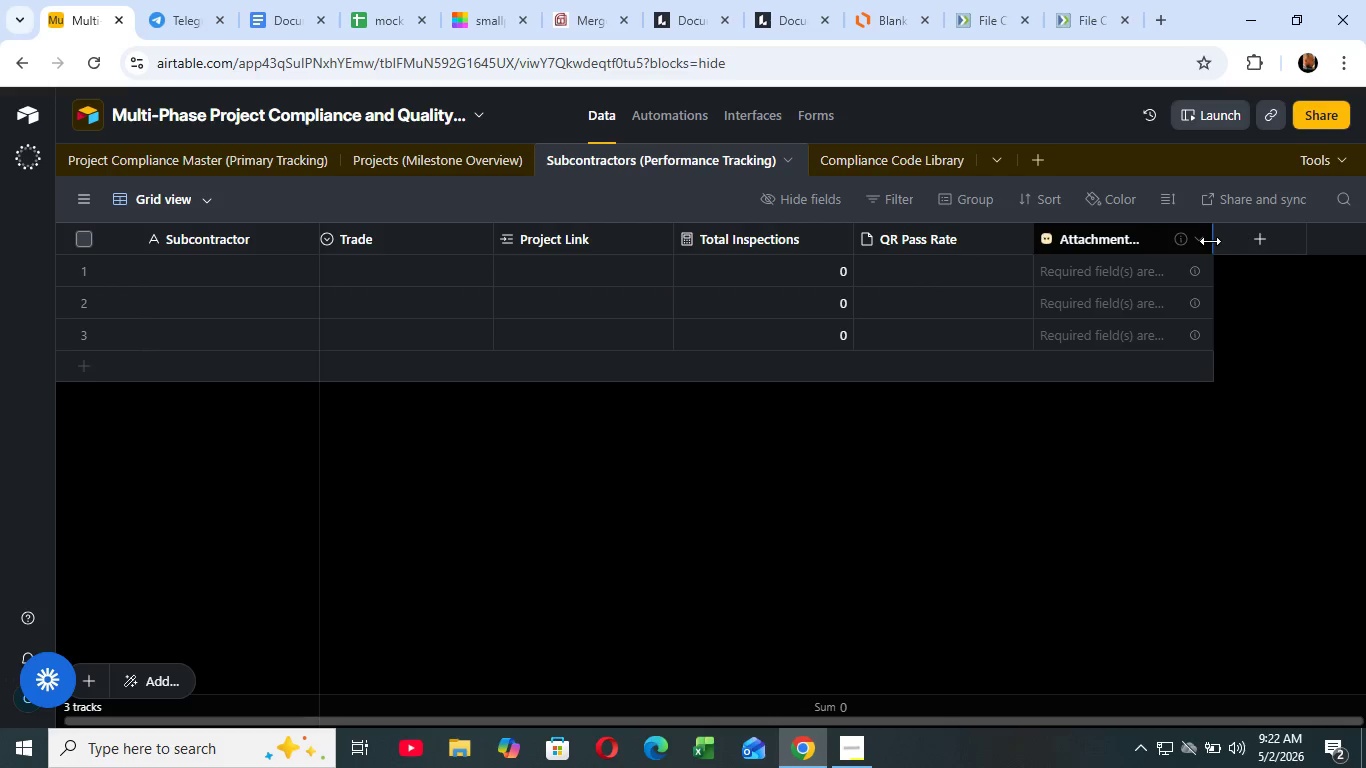 
wait(5.61)
 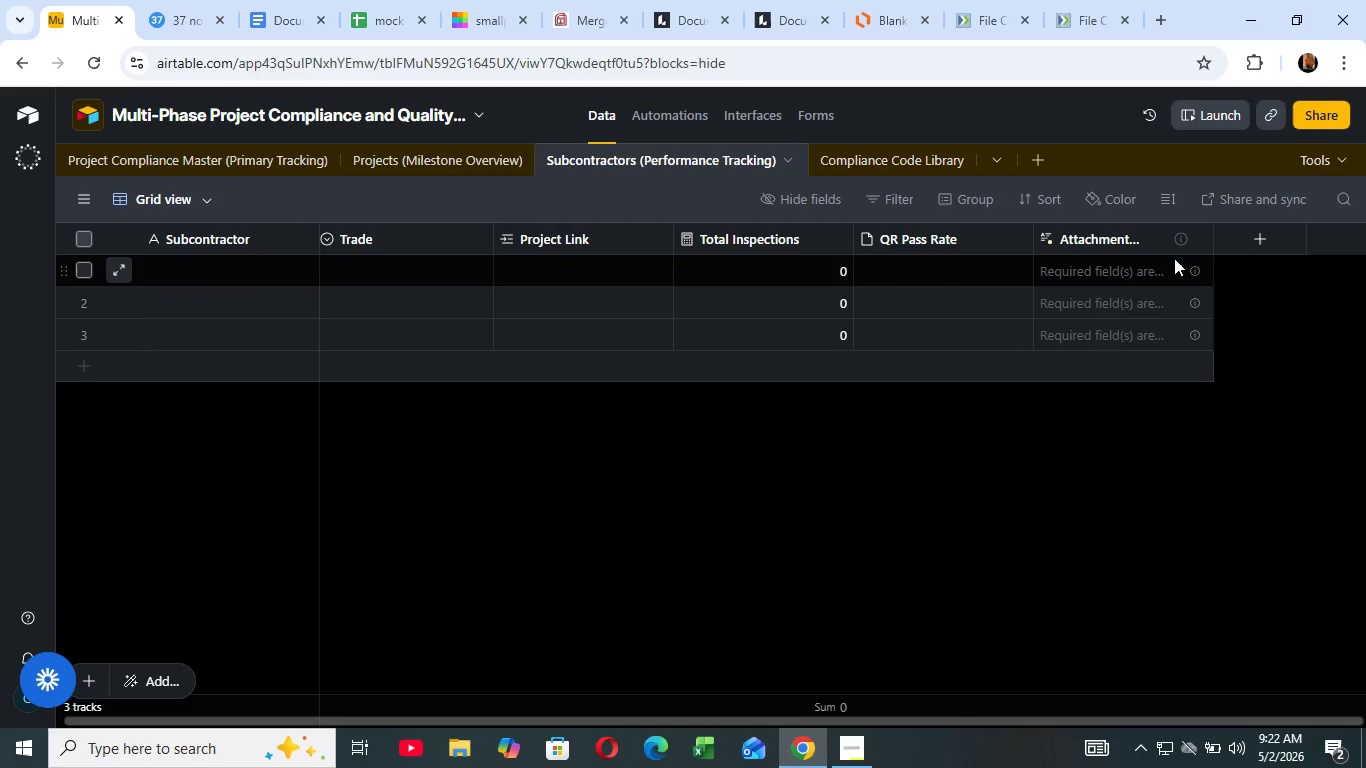 
left_click([1202, 234])
 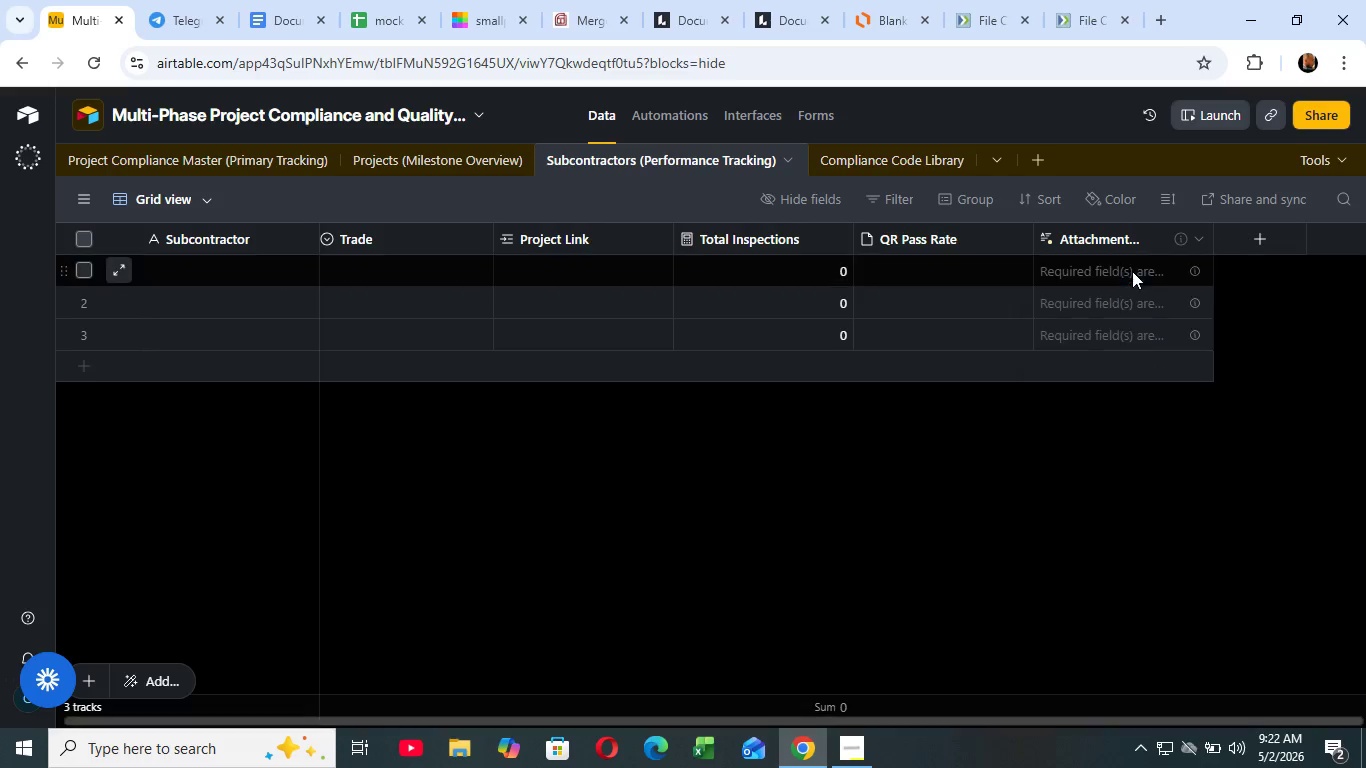 
left_click([1132, 271])
 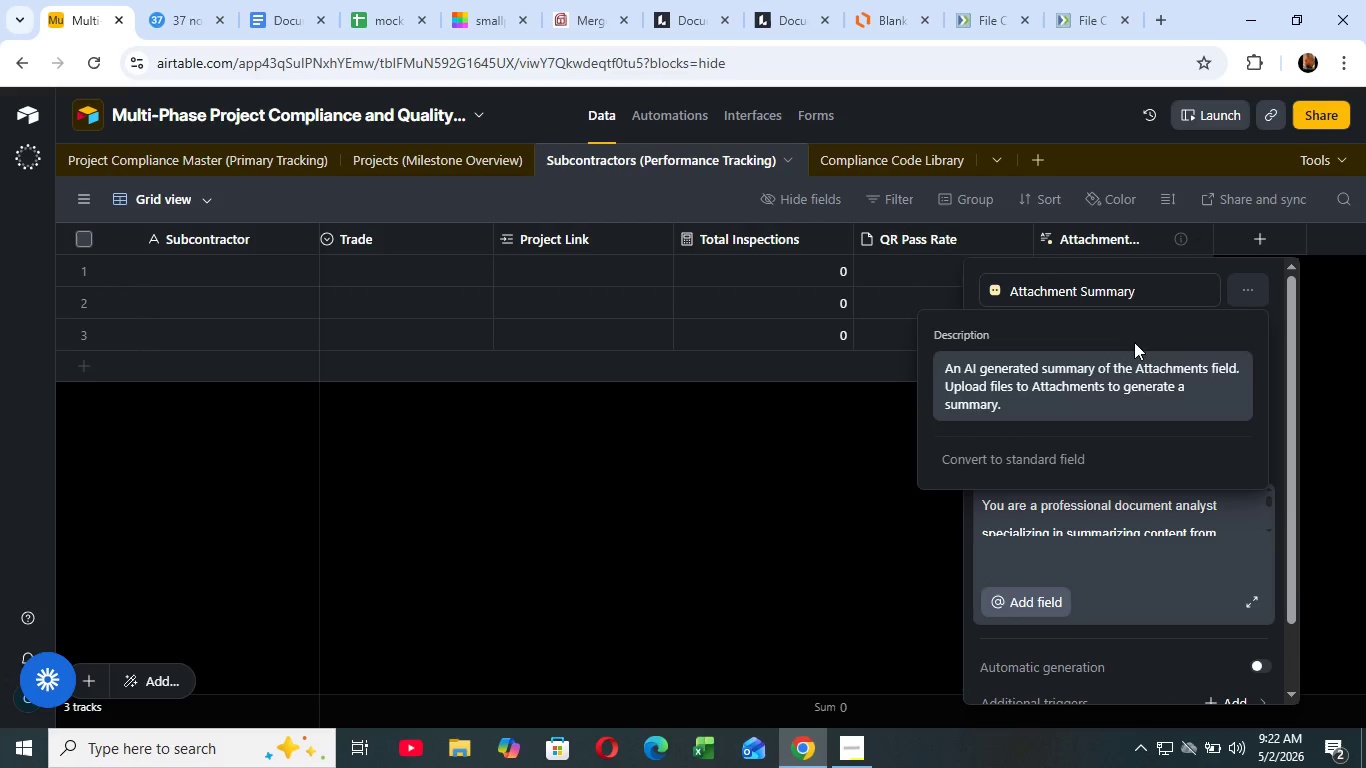 
left_click([1237, 276])
 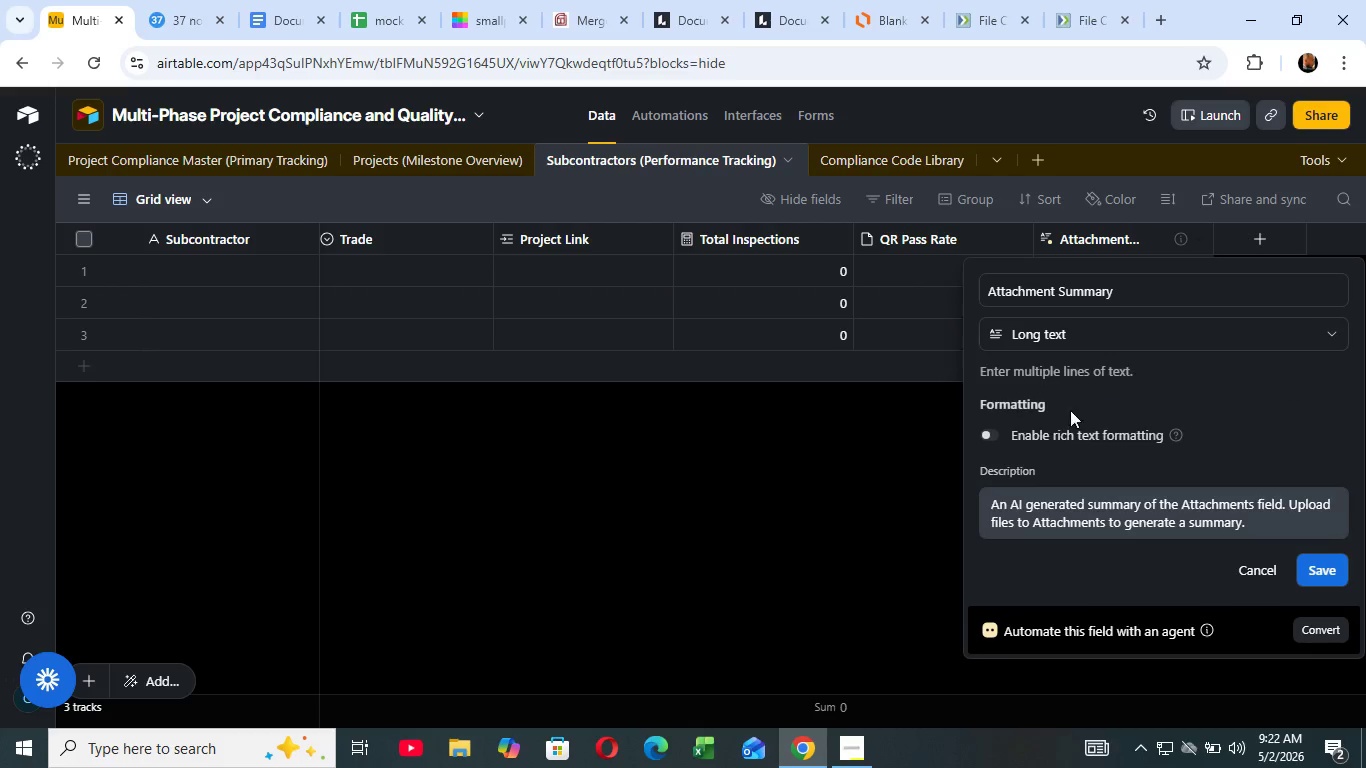 
left_click([1074, 454])
 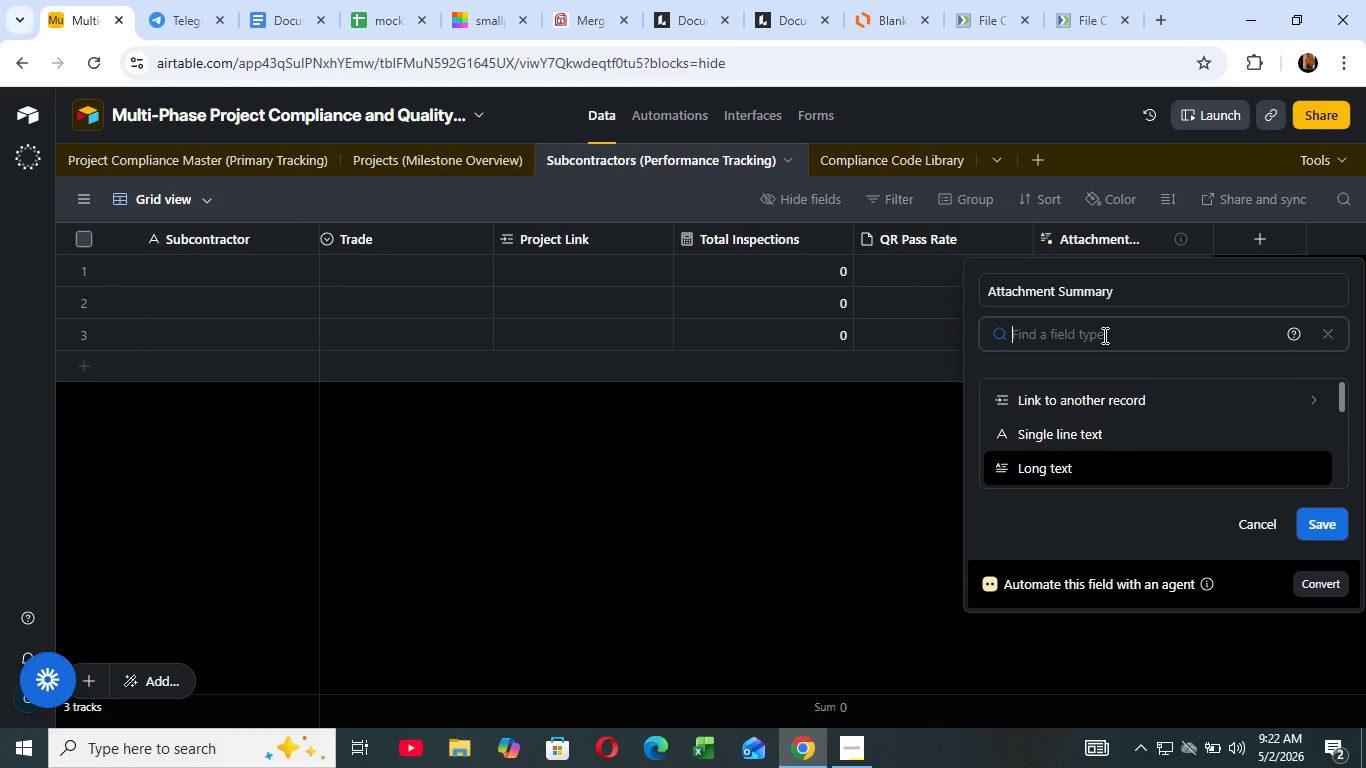 
left_click([1089, 329])
 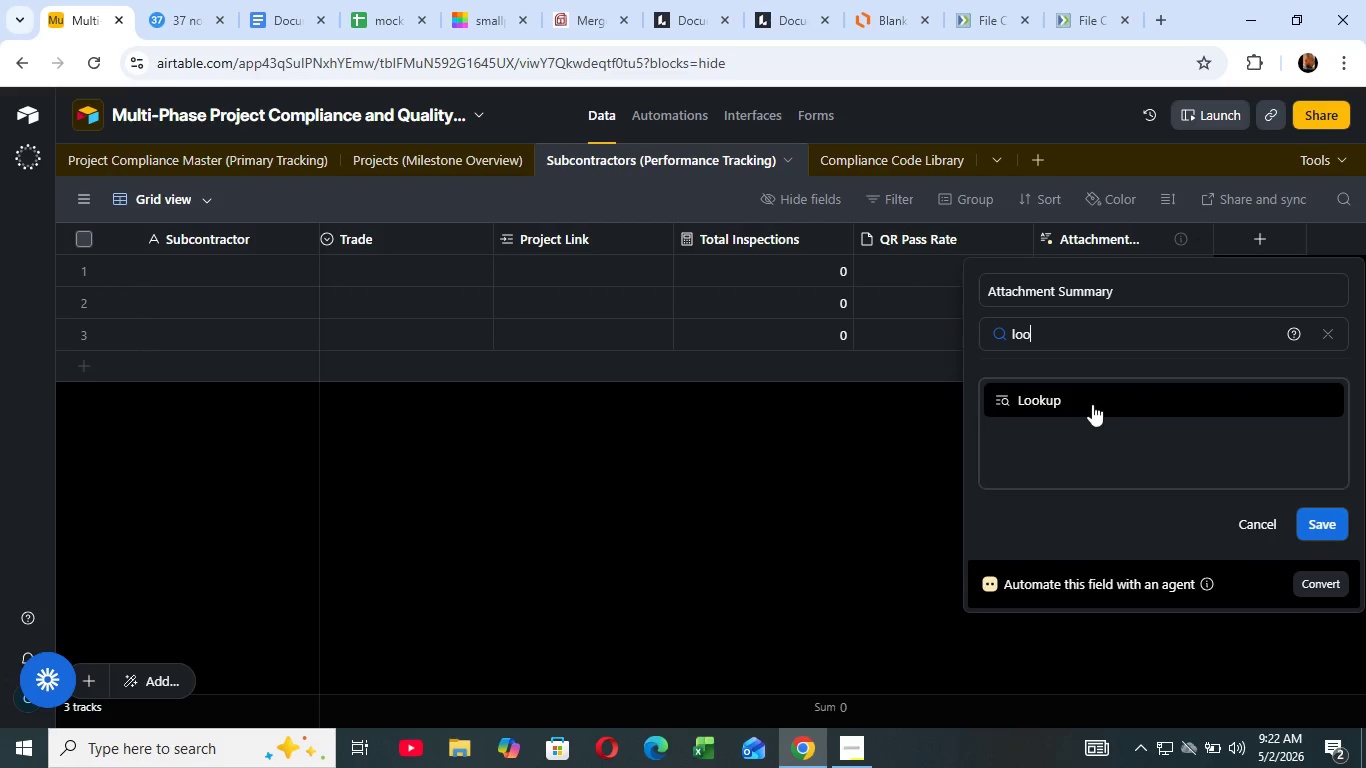 
type(loo)
 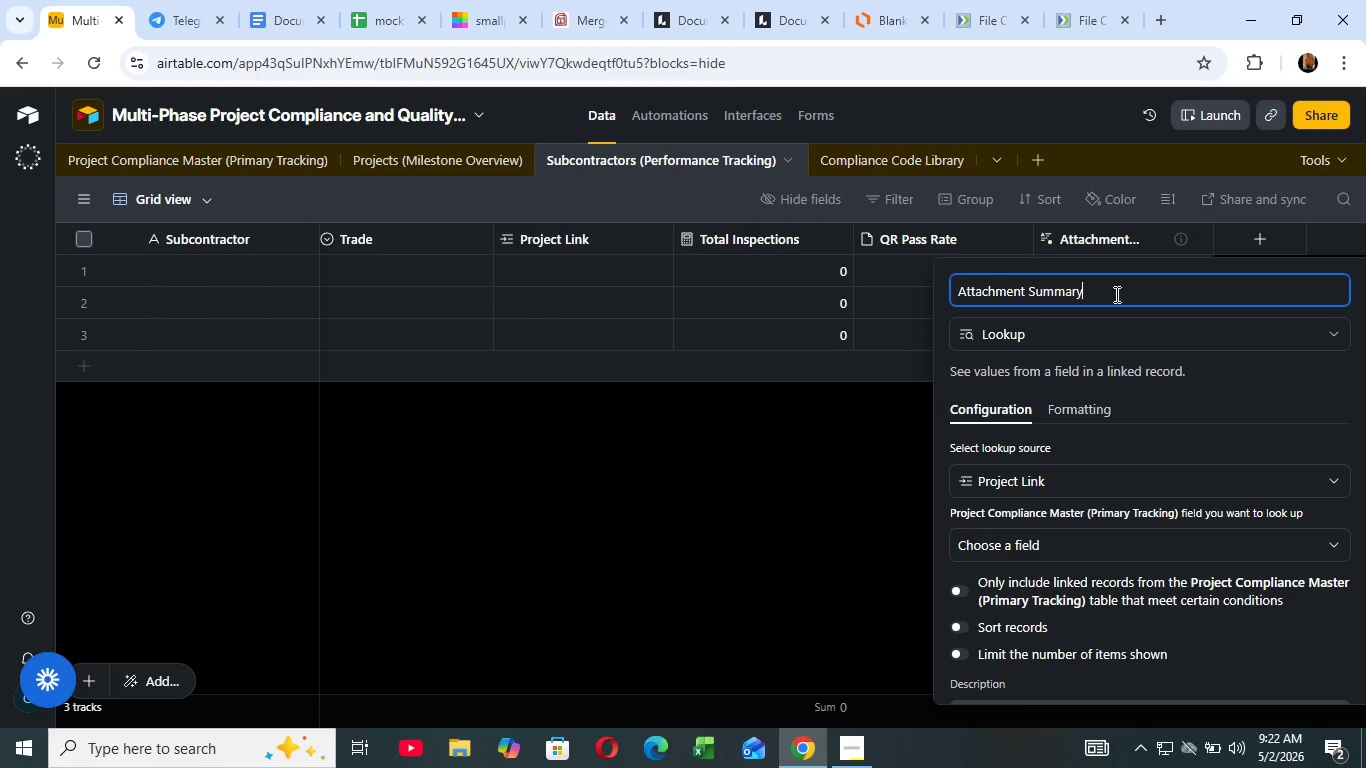 
left_click([1115, 294])
 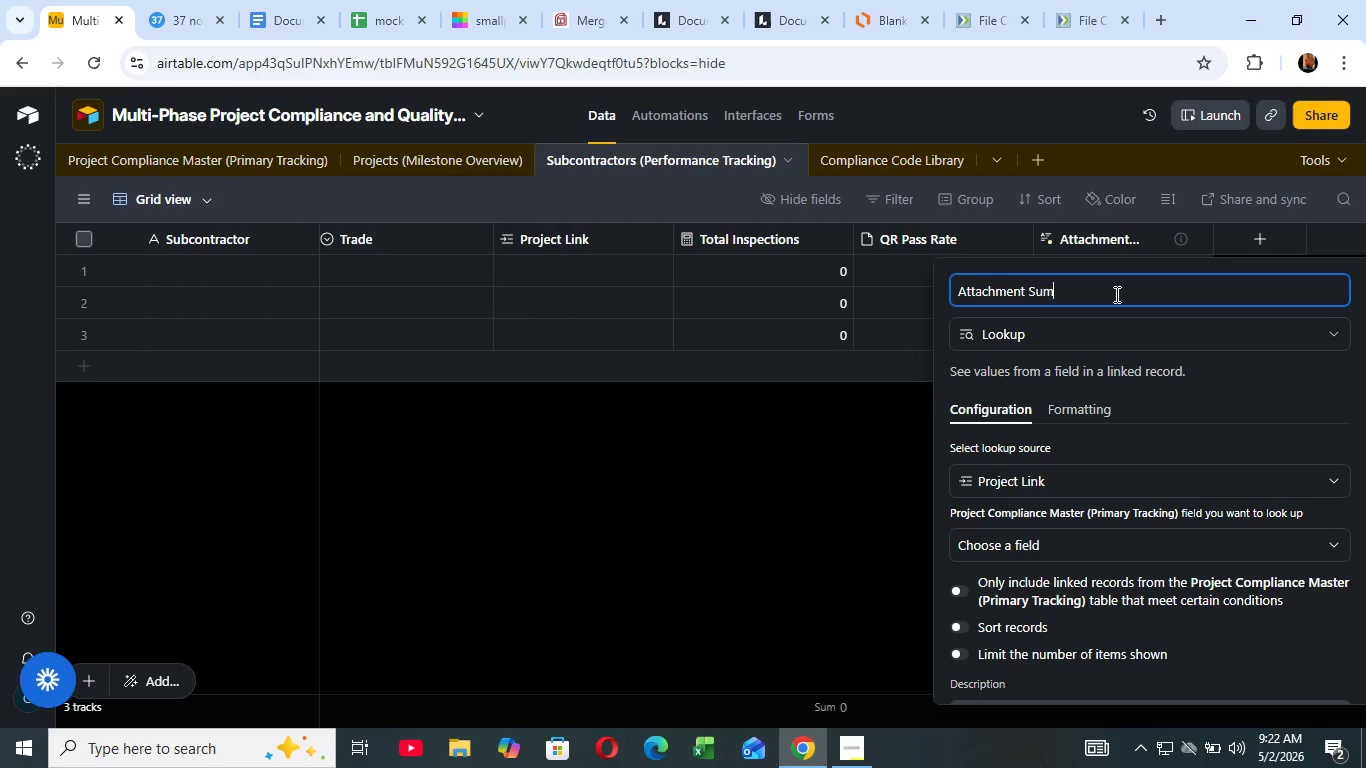 
hold_key(key=Backspace, duration=1.53)
 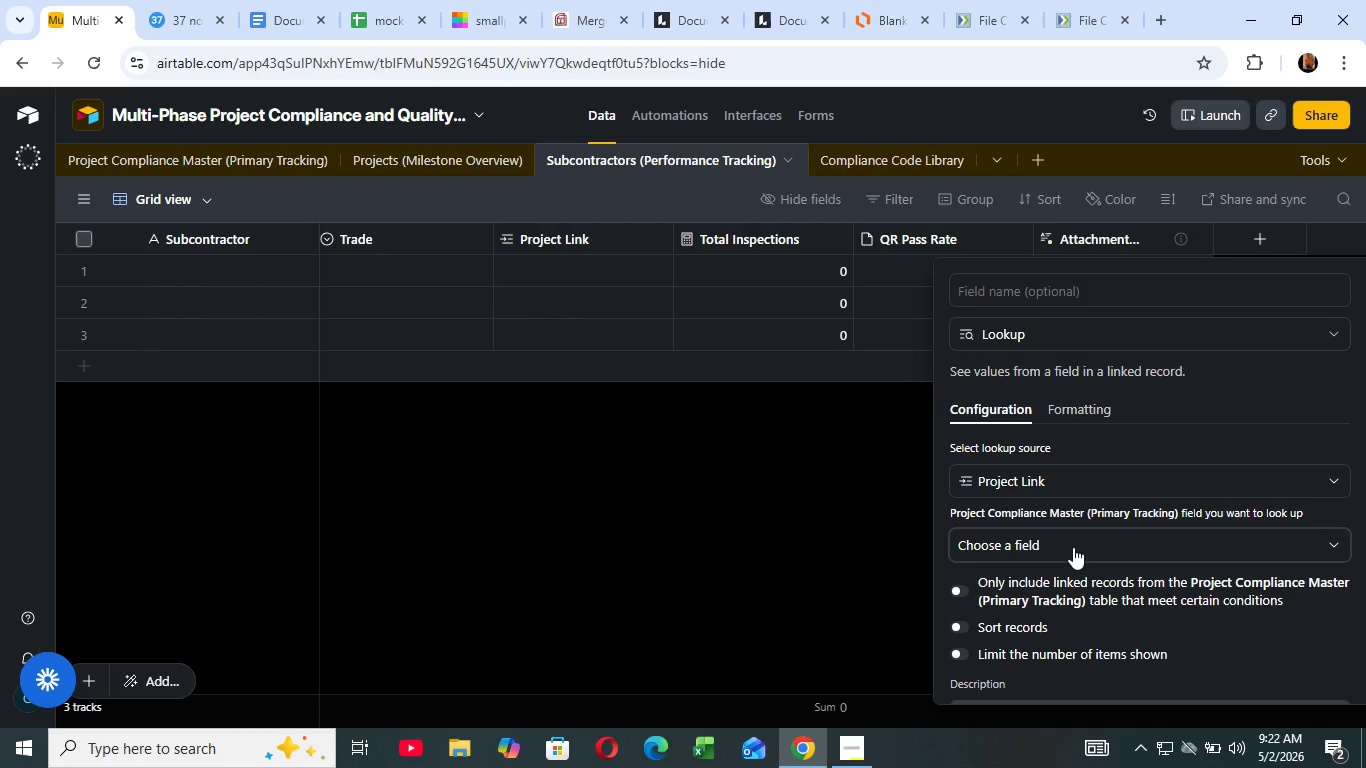 
key(Backspace)
 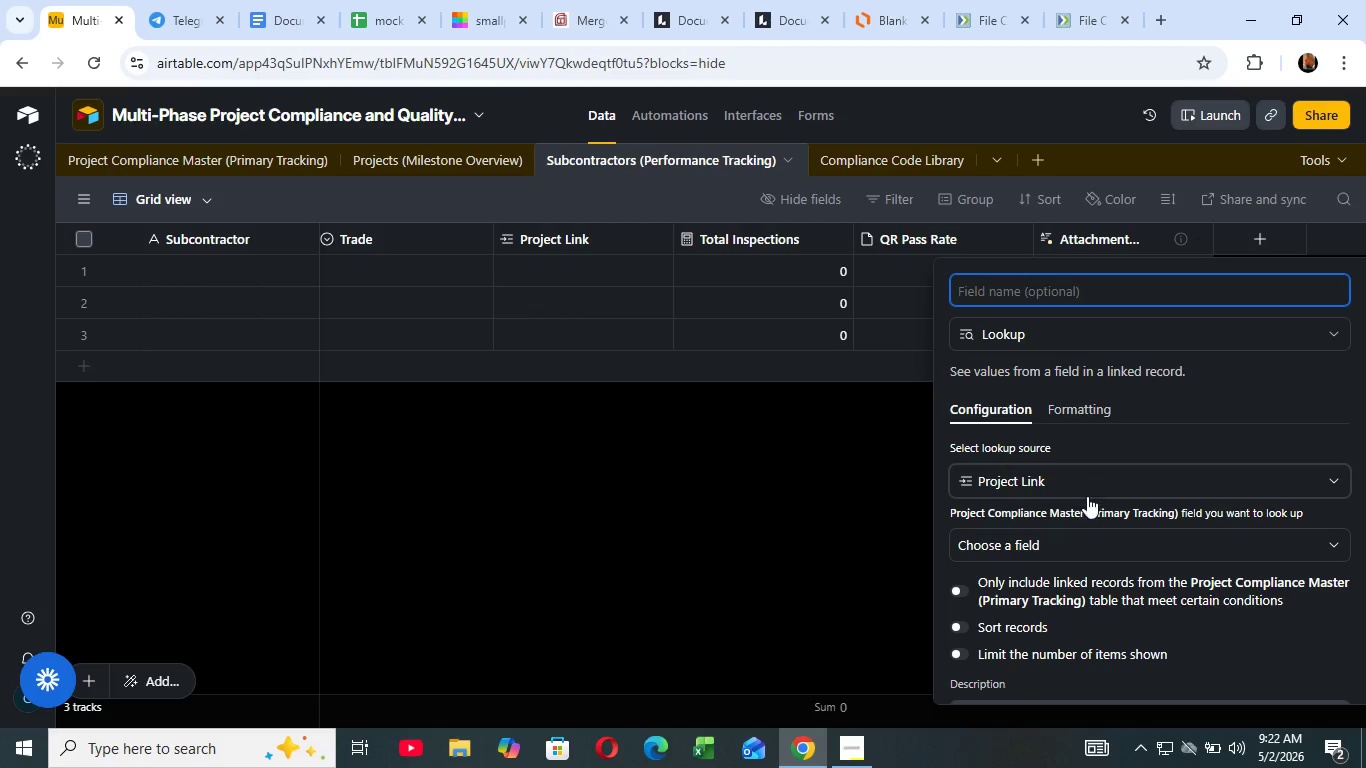 
key(Backspace)
 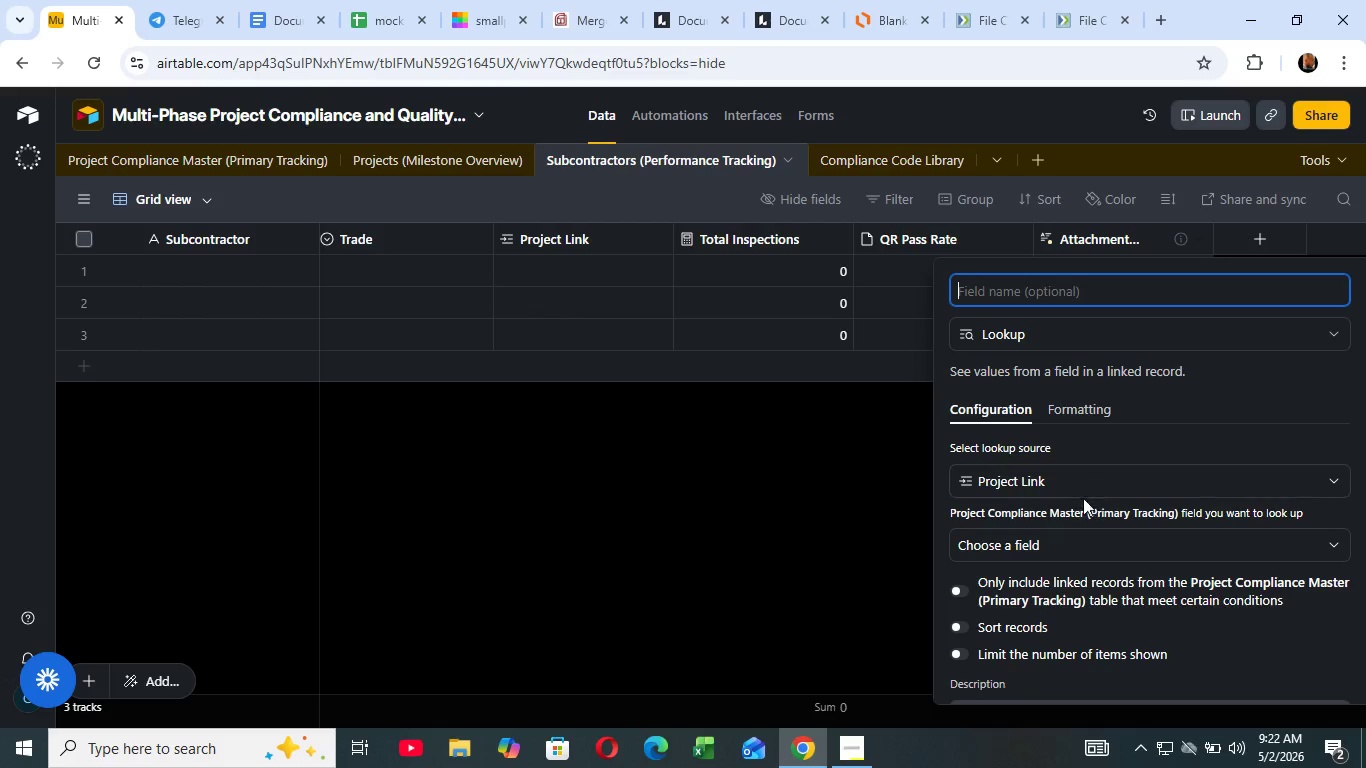 
key(Backspace)
 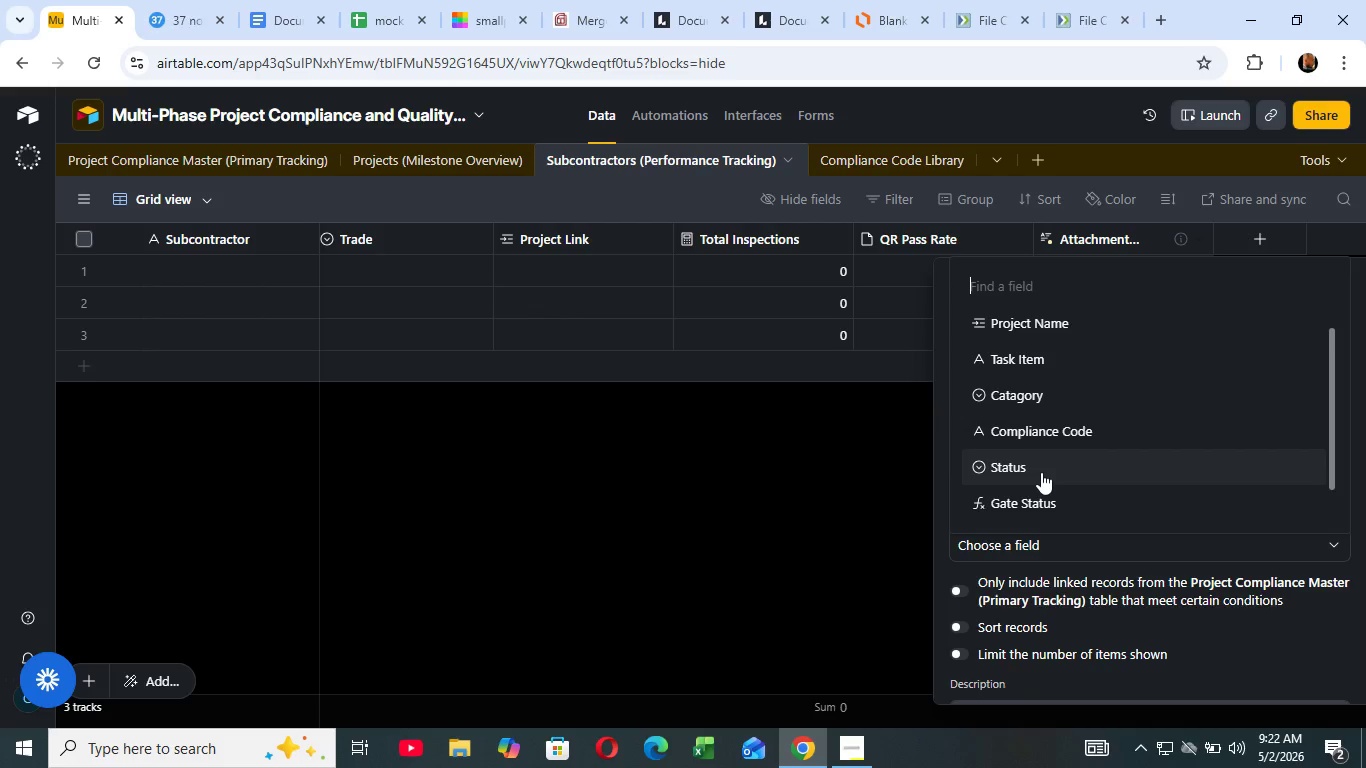 
left_click([1041, 472])
 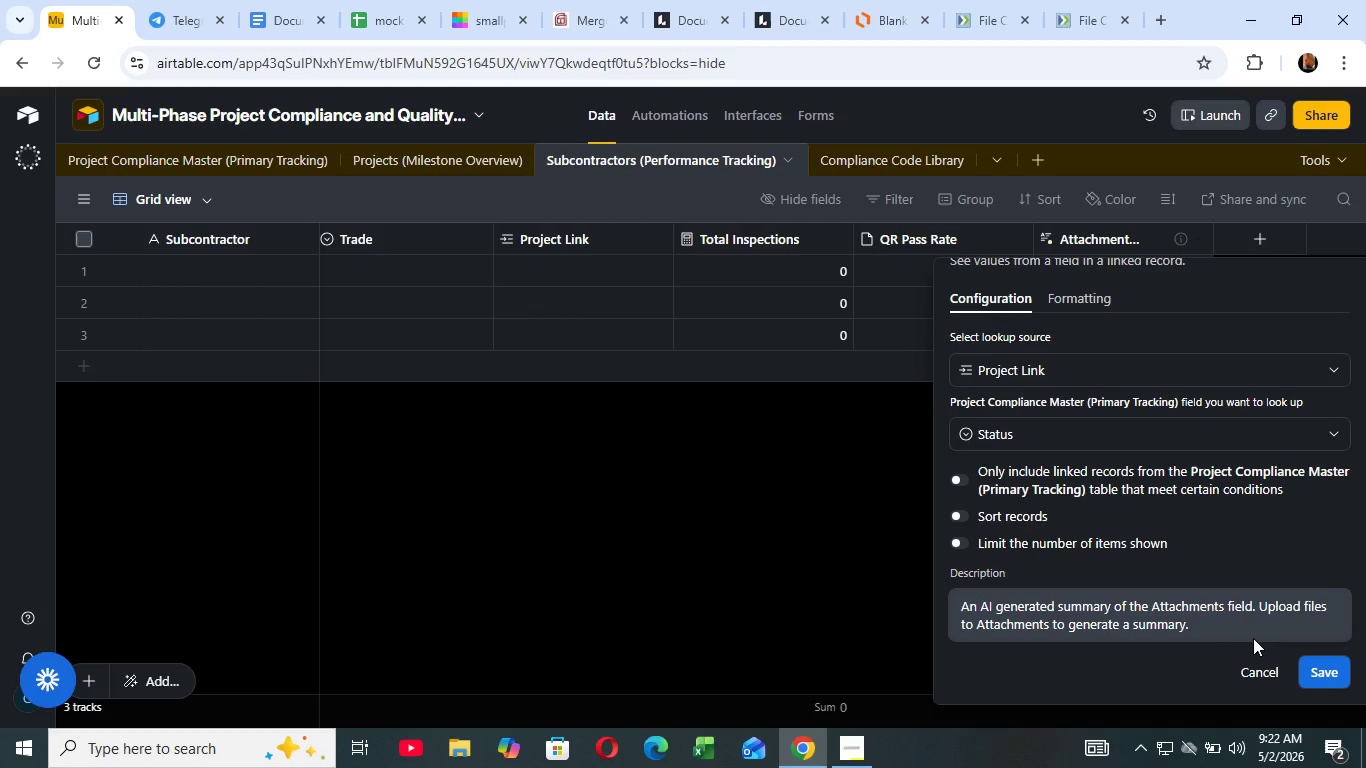 
scroll: coordinate [1041, 472], scroll_direction: down, amount: 3.0
 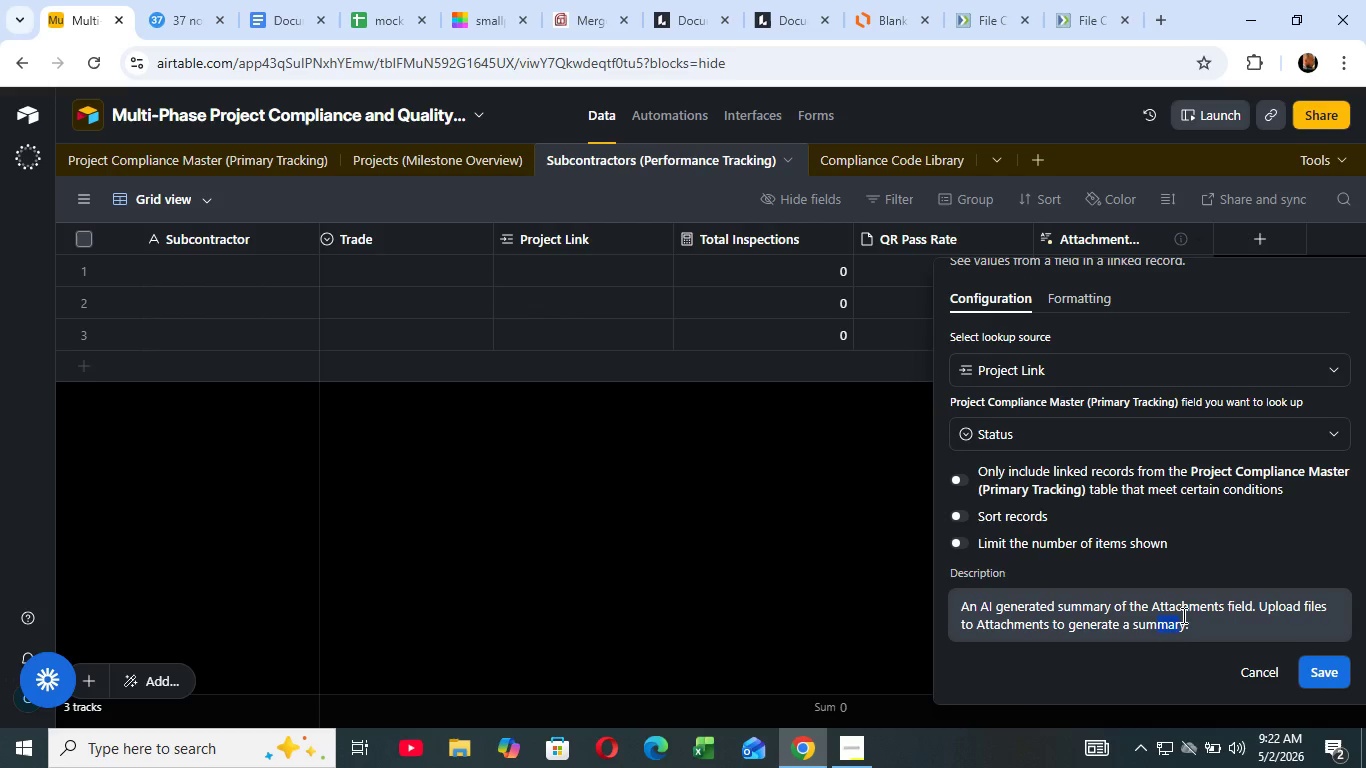 
left_click_drag(start_coordinate=[1182, 628], to_coordinate=[1155, 629])
 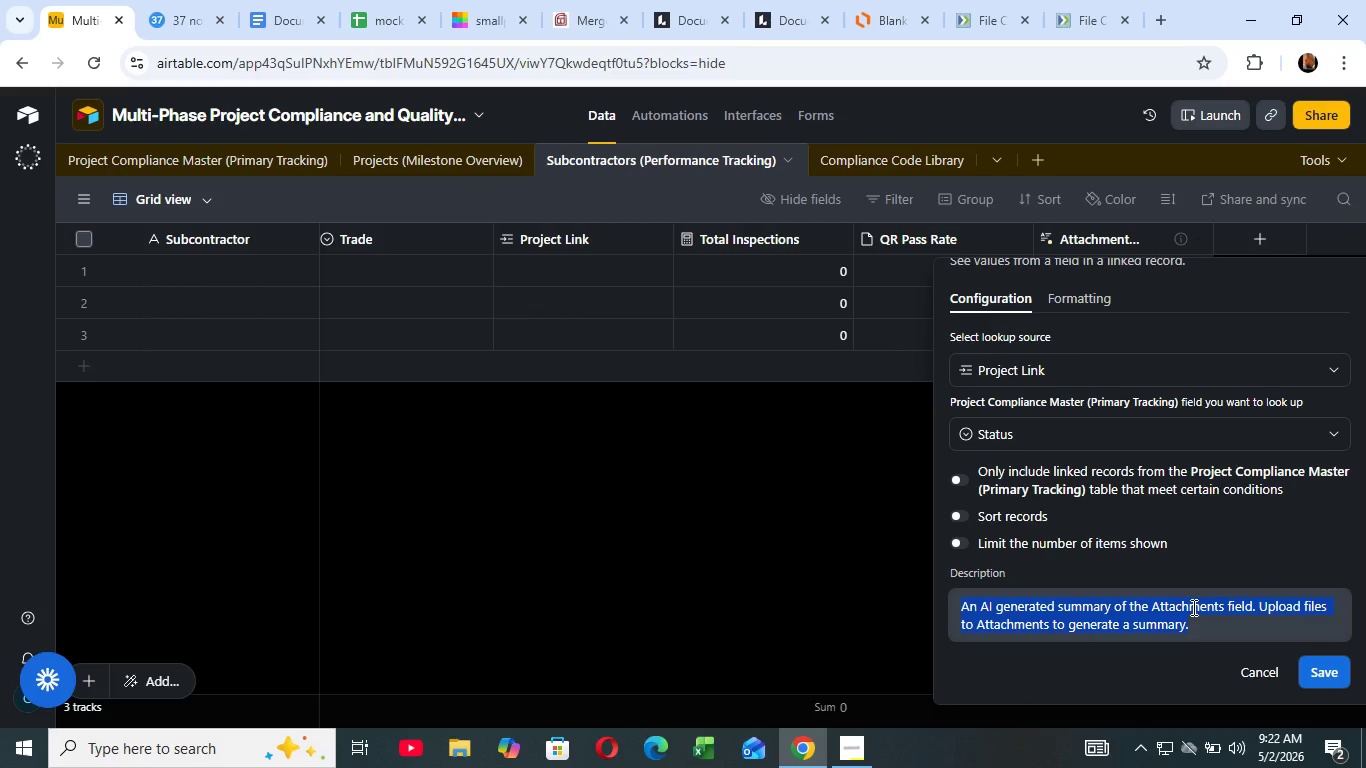 
double_click([1192, 607])
 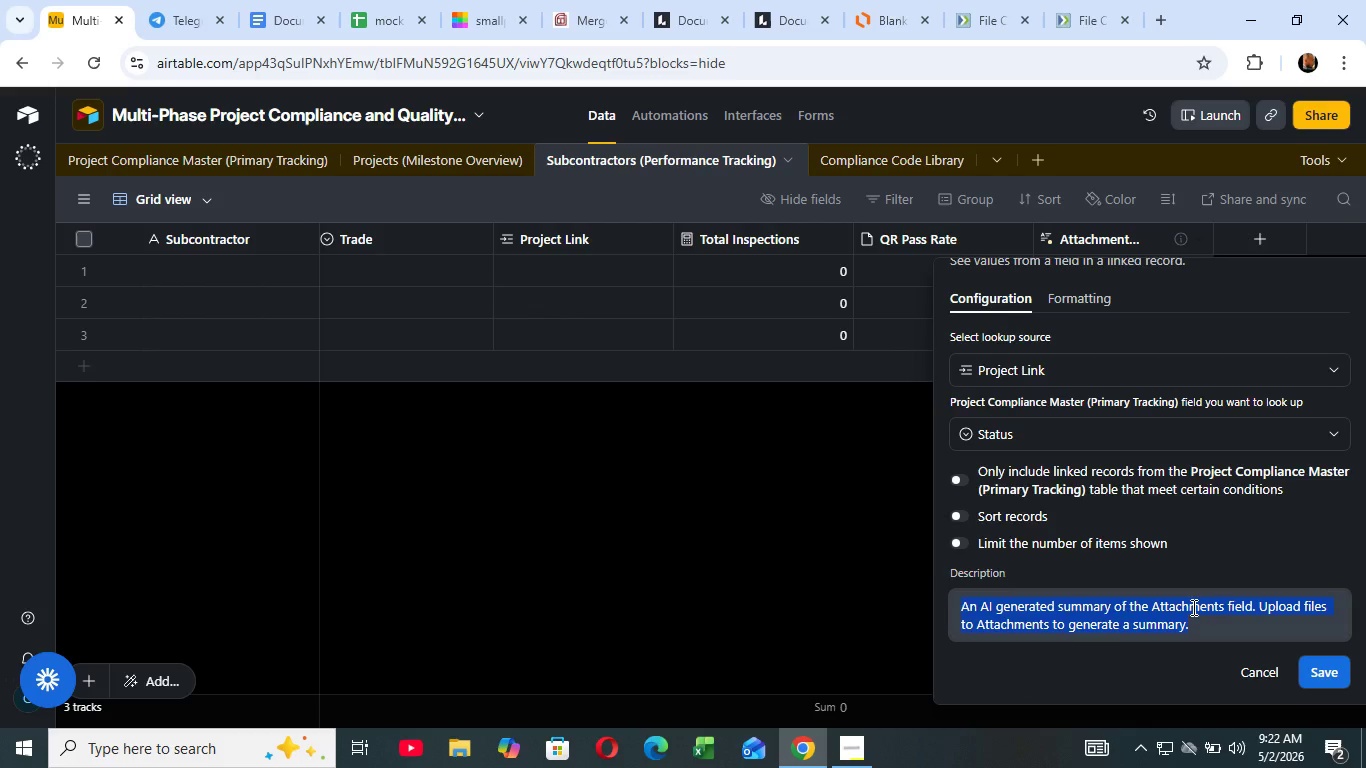 
triple_click([1192, 607])
 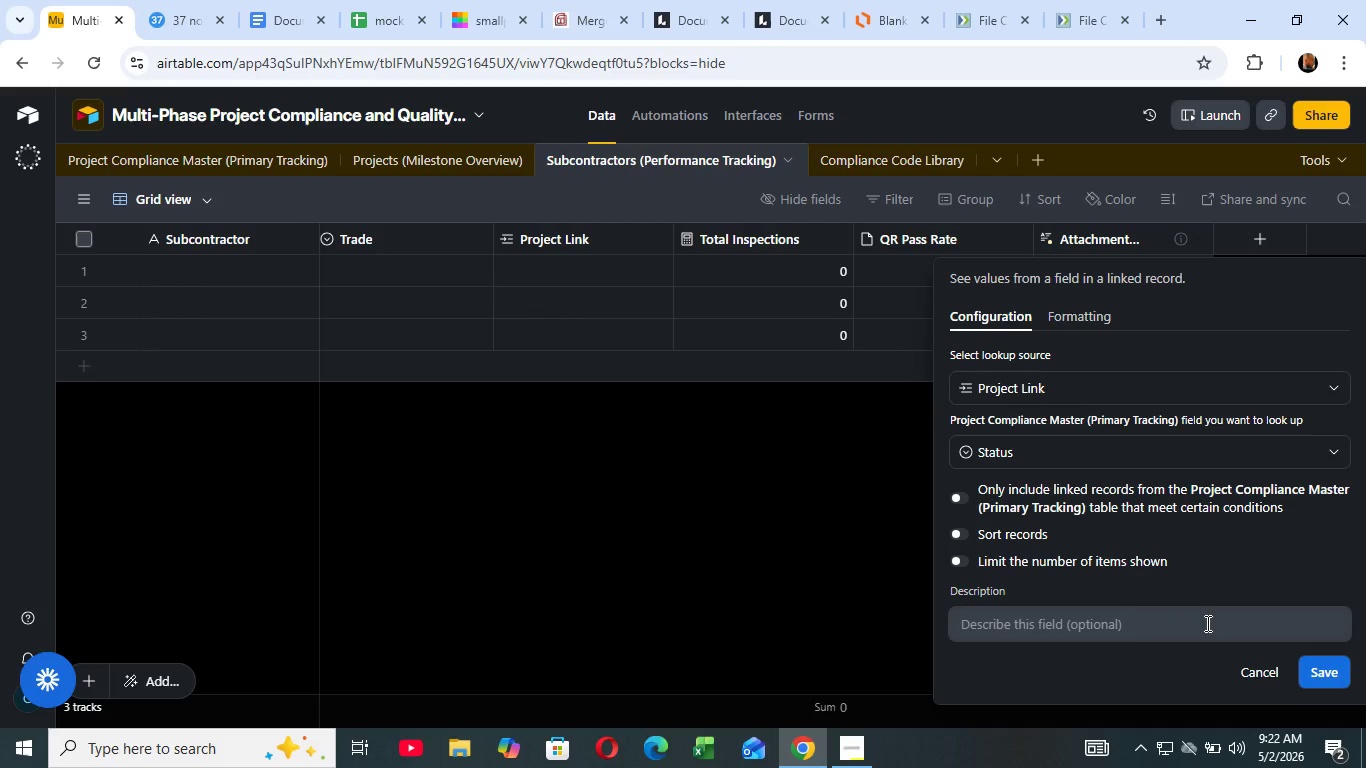 
key(Backspace)
 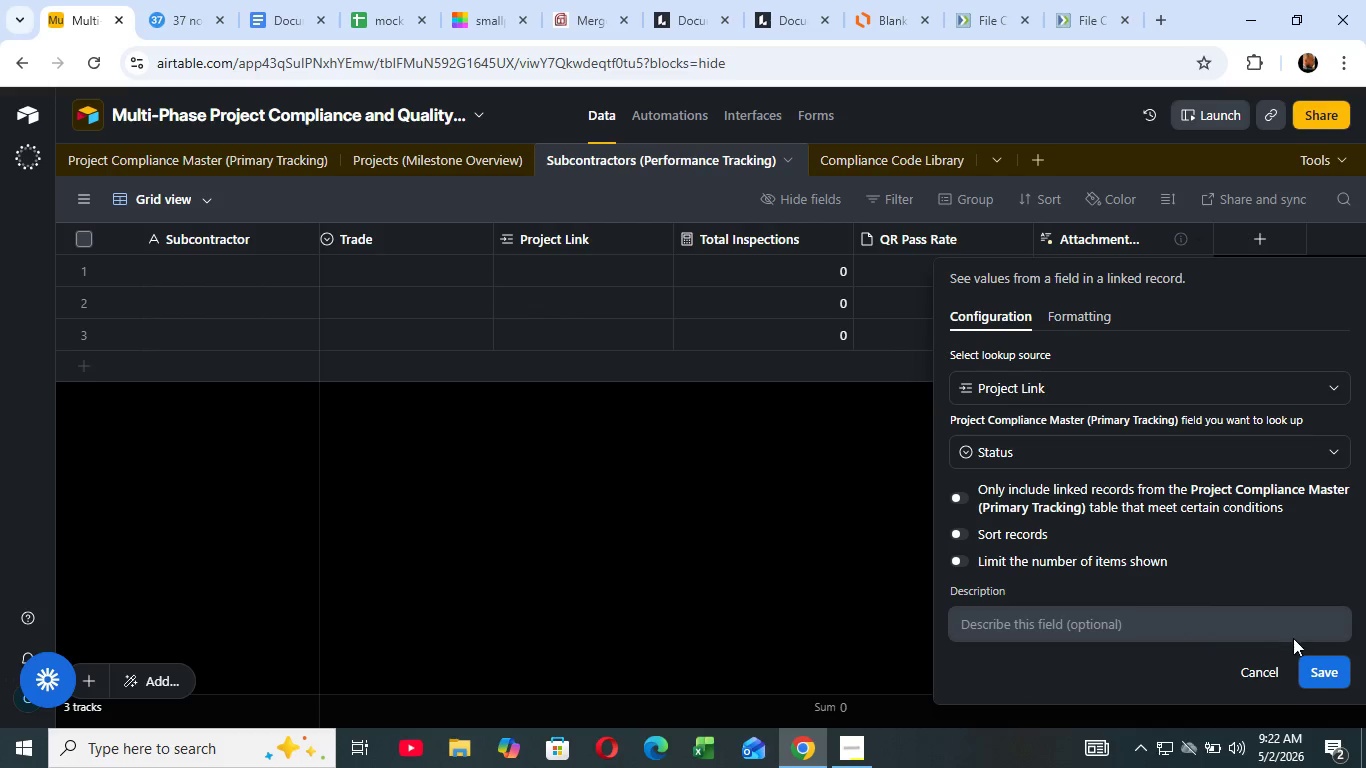 
wait(5.72)
 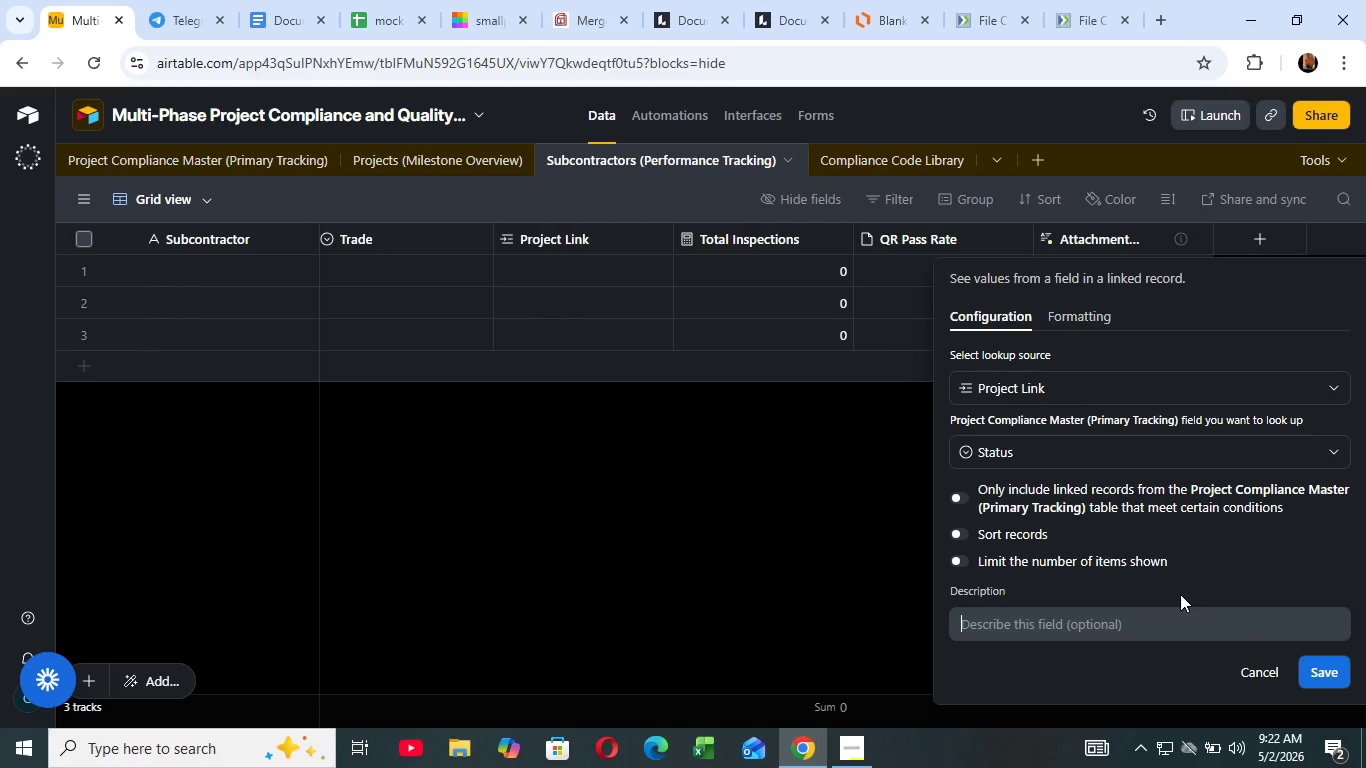 
left_click([1301, 664])
 